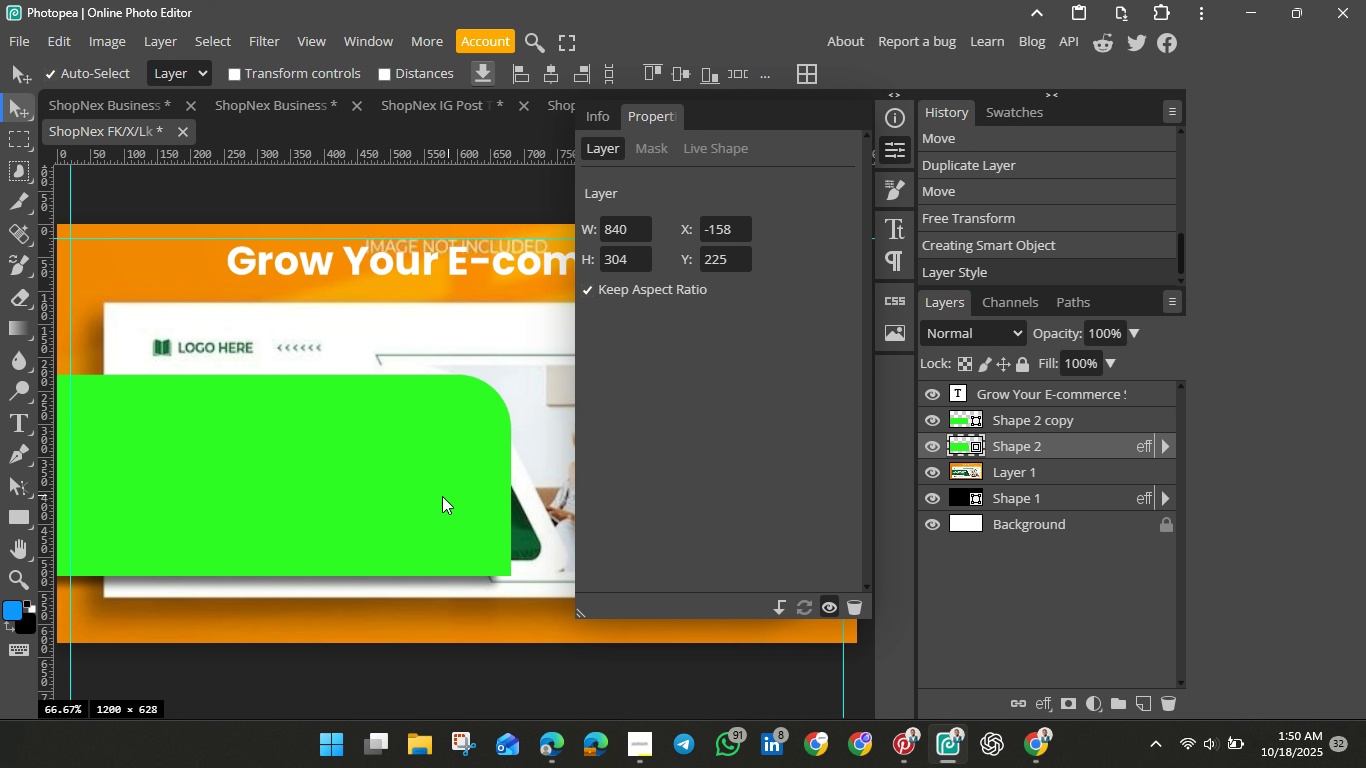 
left_click([441, 496])
 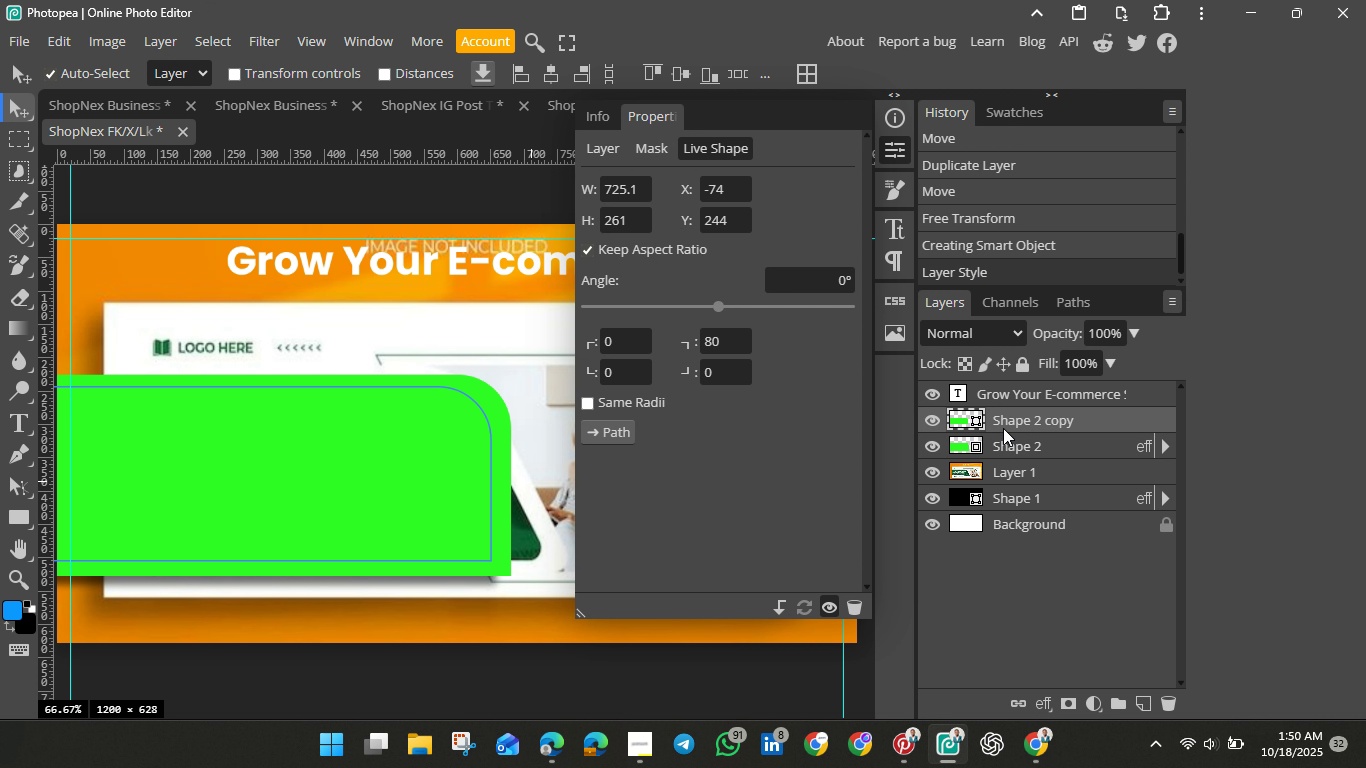 
right_click([1003, 426])
 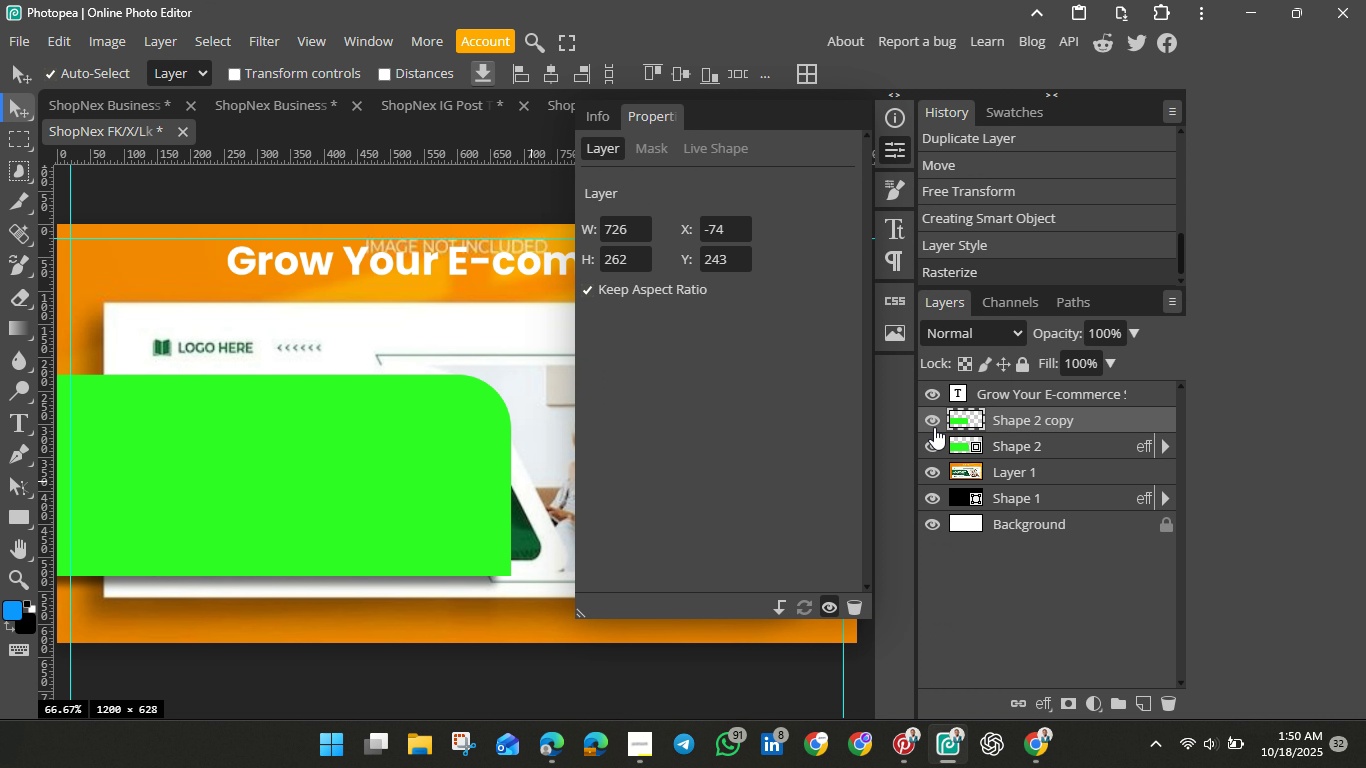 
left_click([934, 427])
 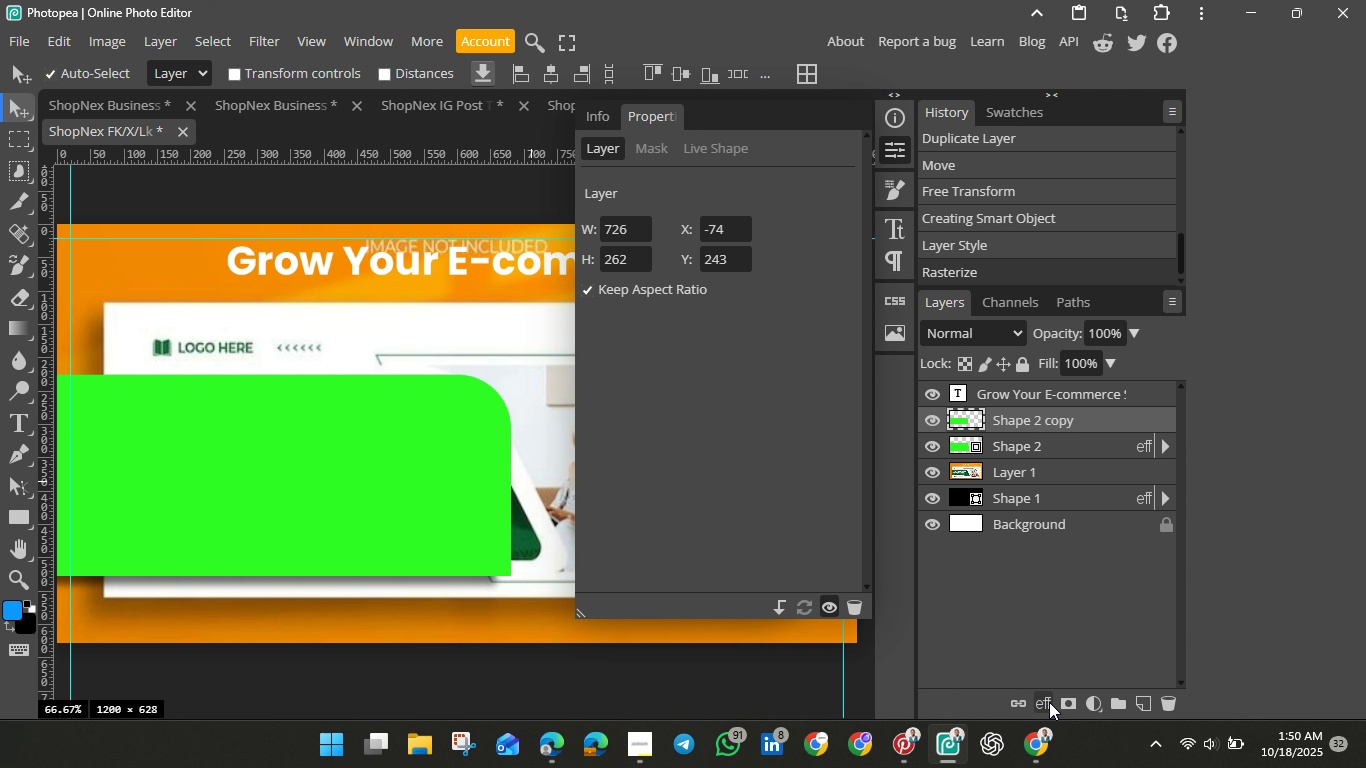 
left_click([1044, 698])
 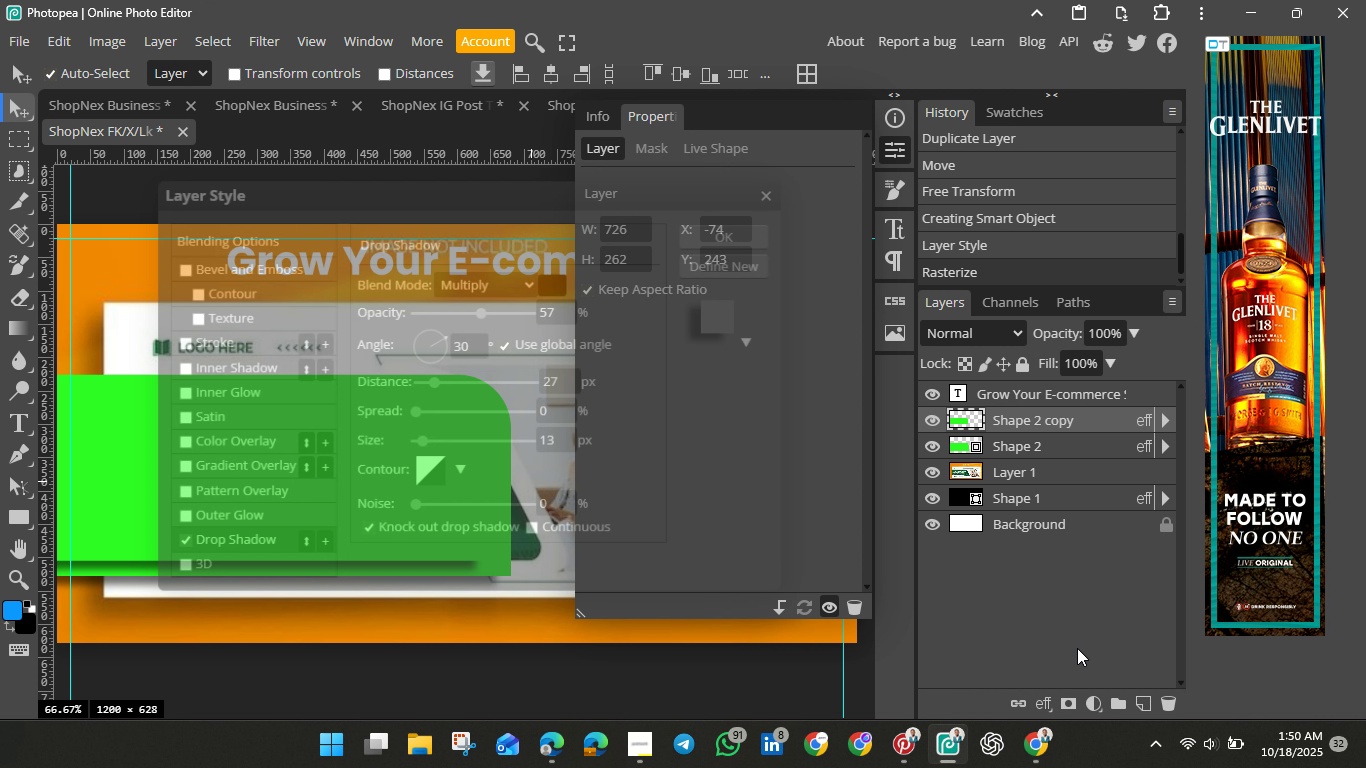 
left_click([1077, 648])
 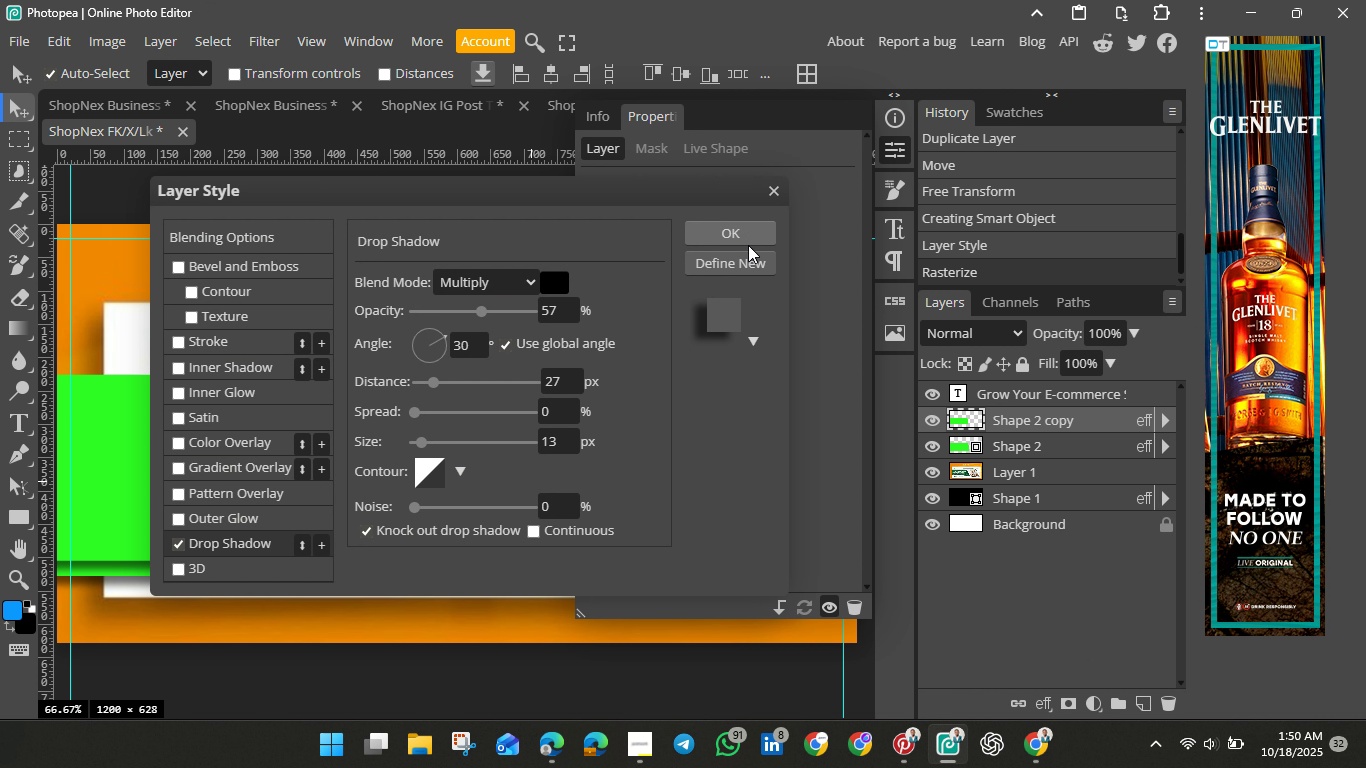 
left_click([747, 244])
 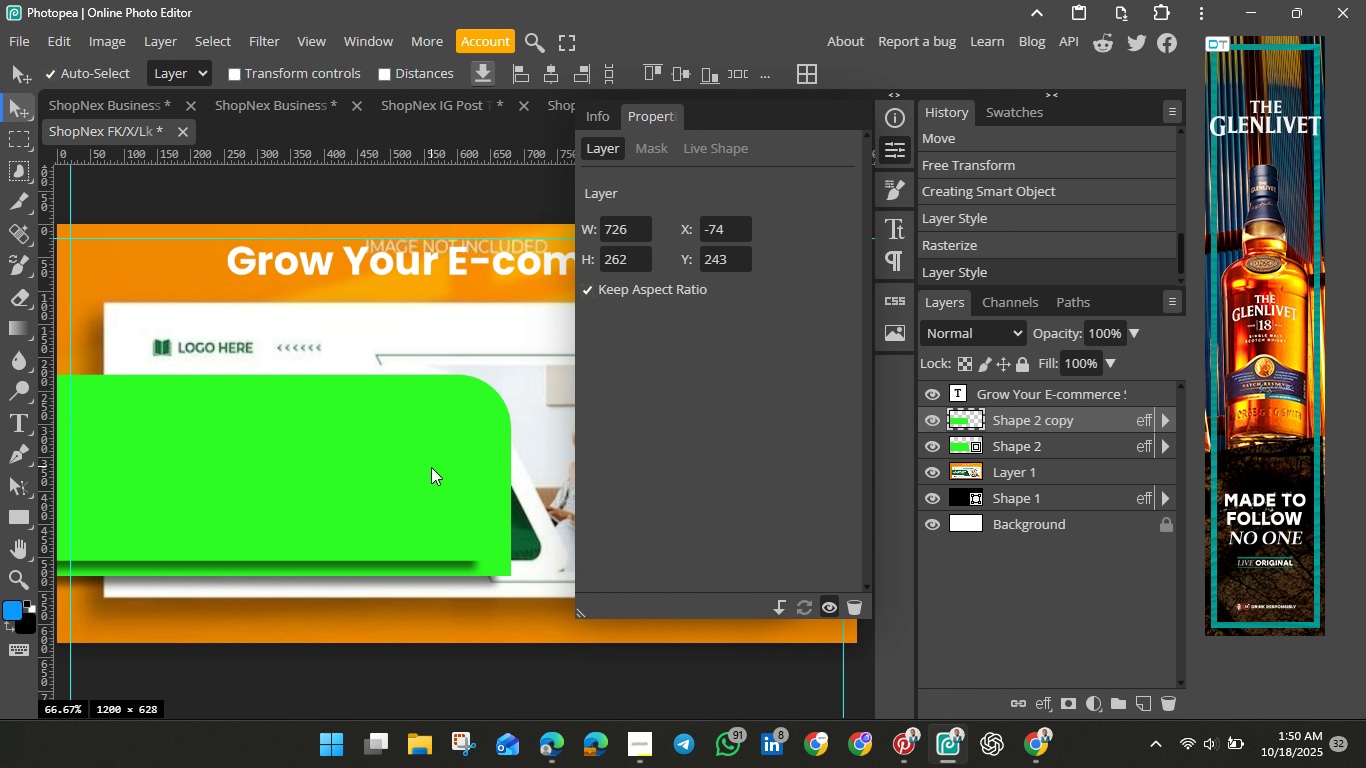 
left_click([431, 467])
 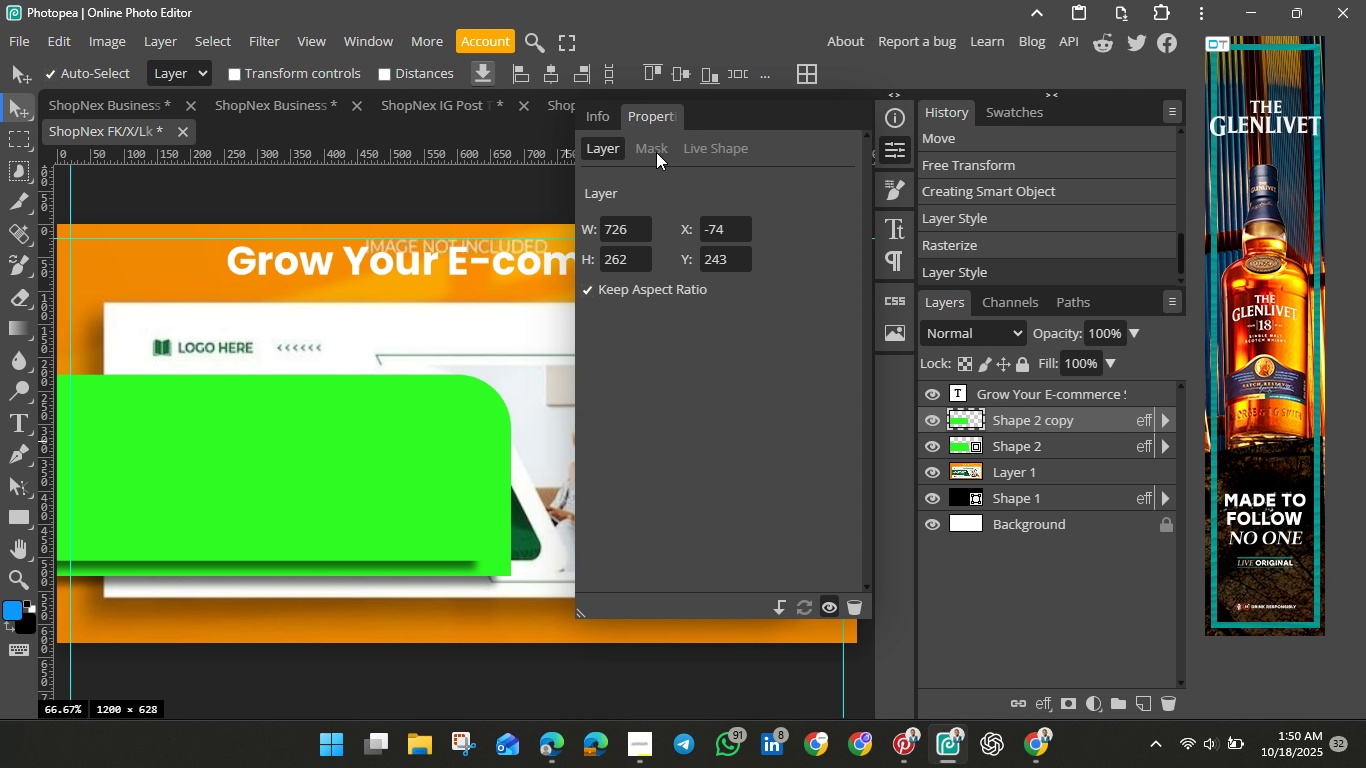 
left_click([656, 154])
 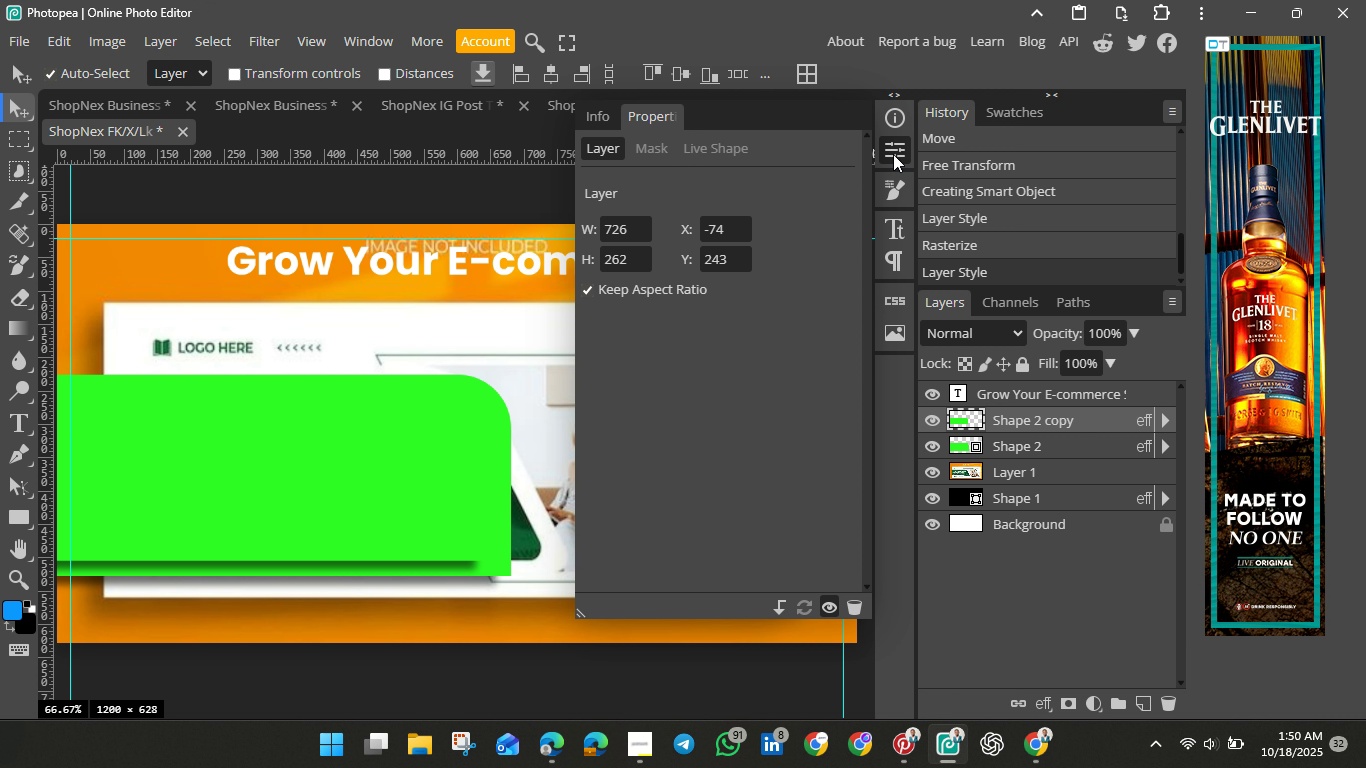 
left_click([893, 154])
 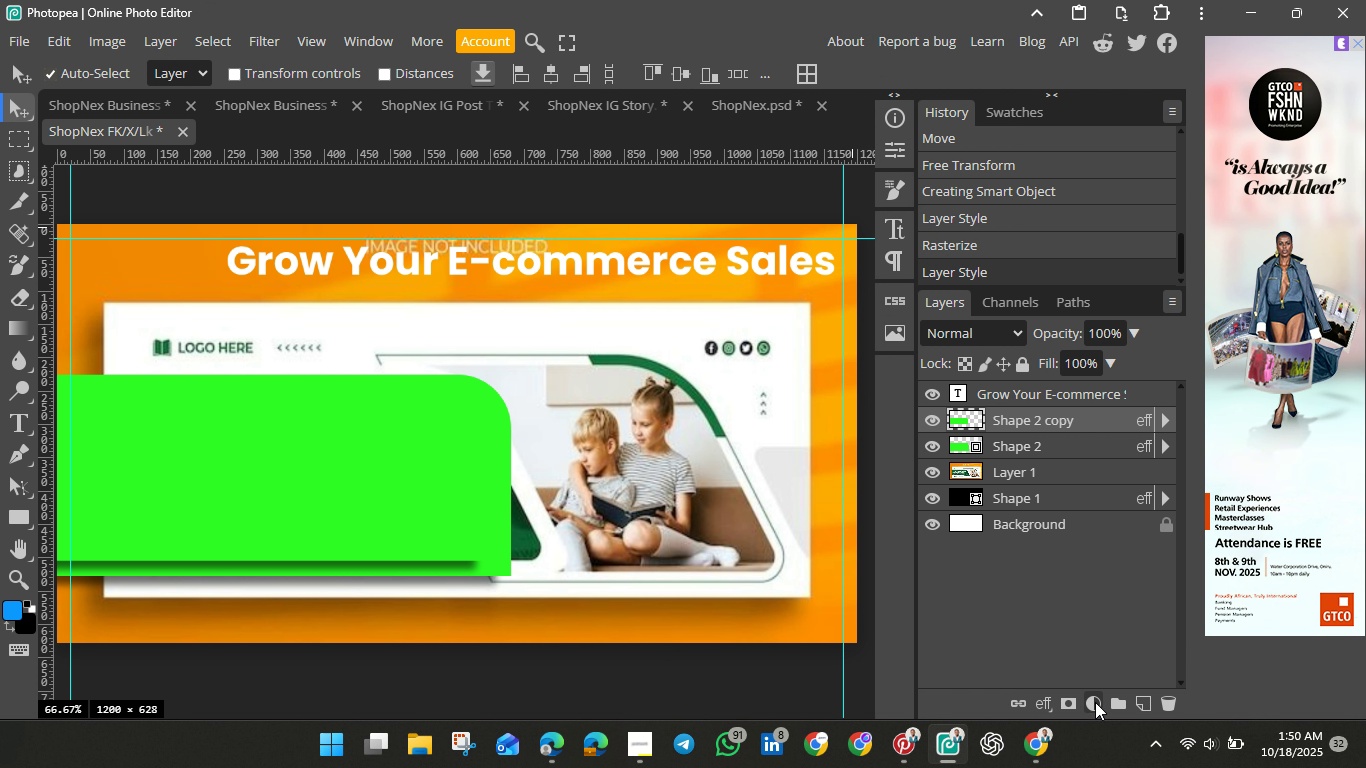 
wait(5.71)
 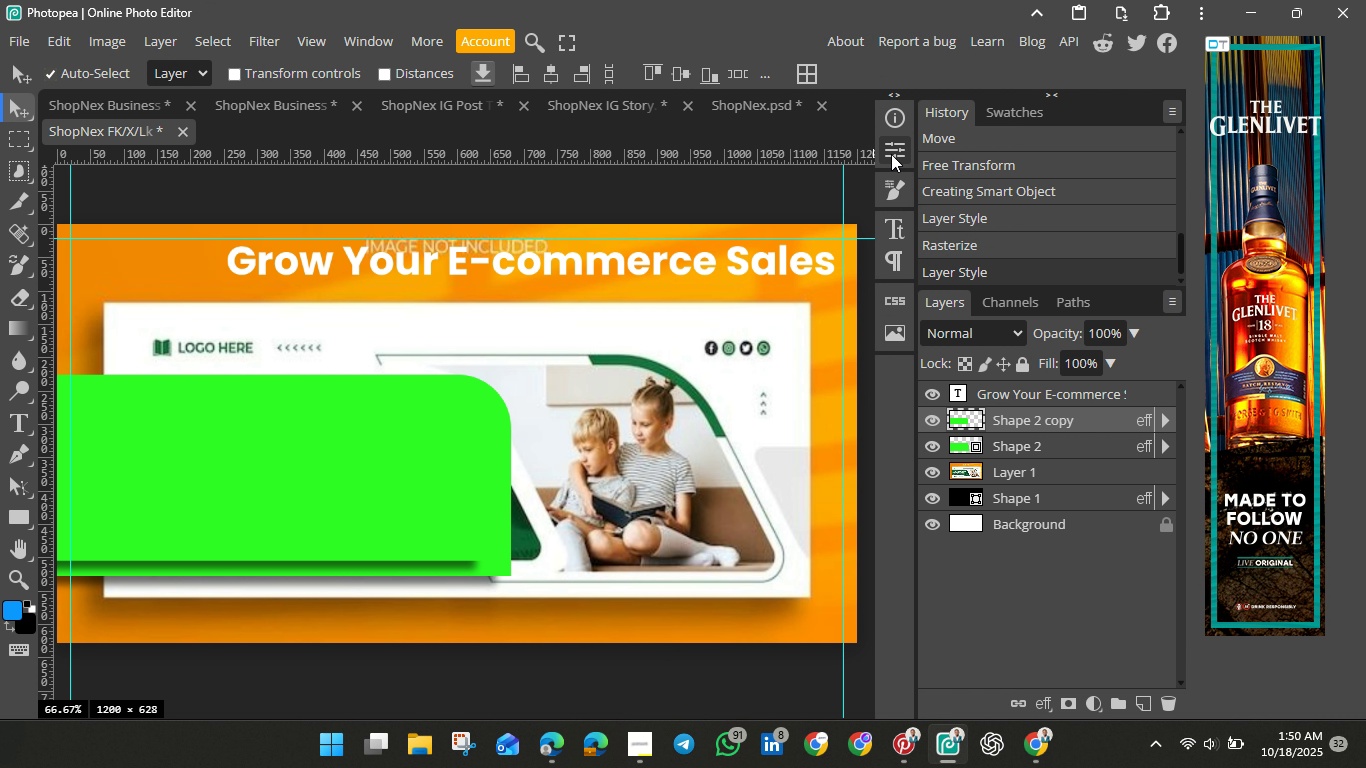 
left_click([1042, 703])
 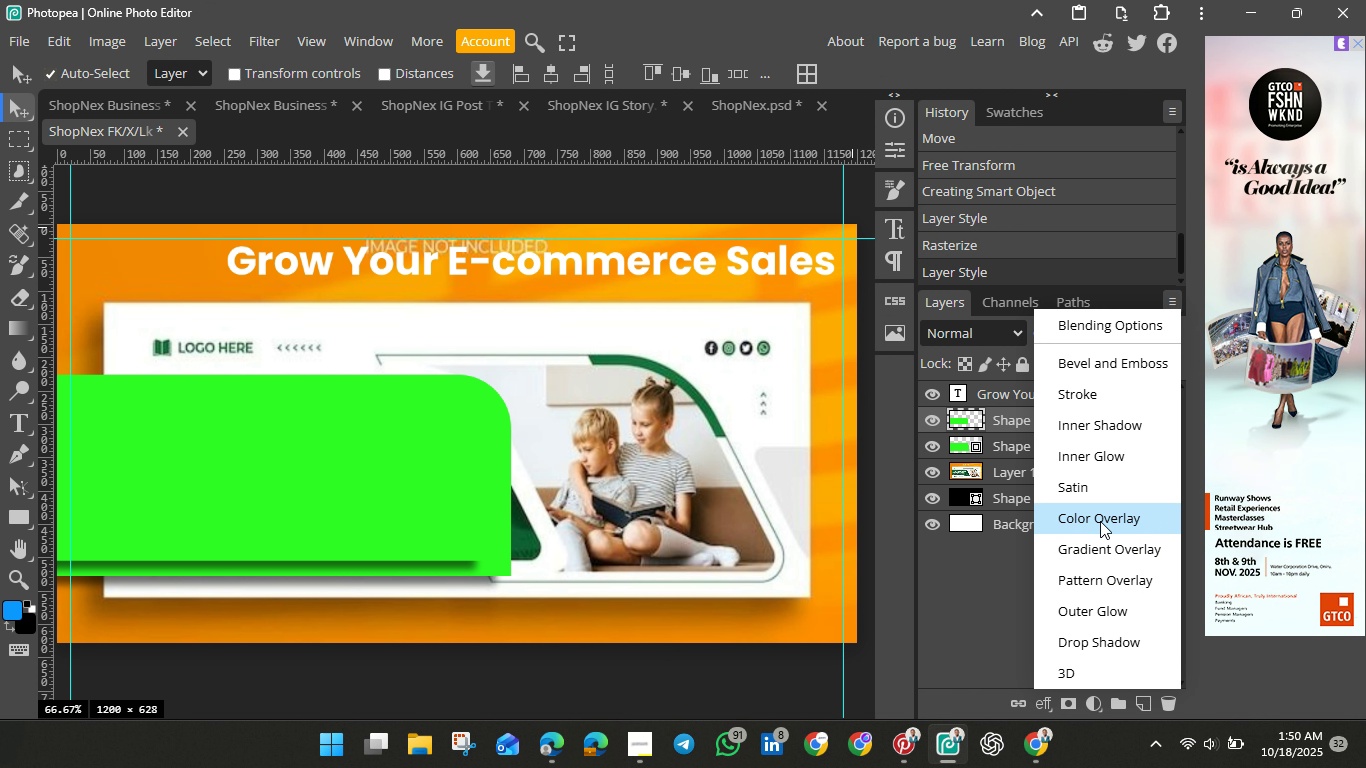 
left_click([1100, 521])
 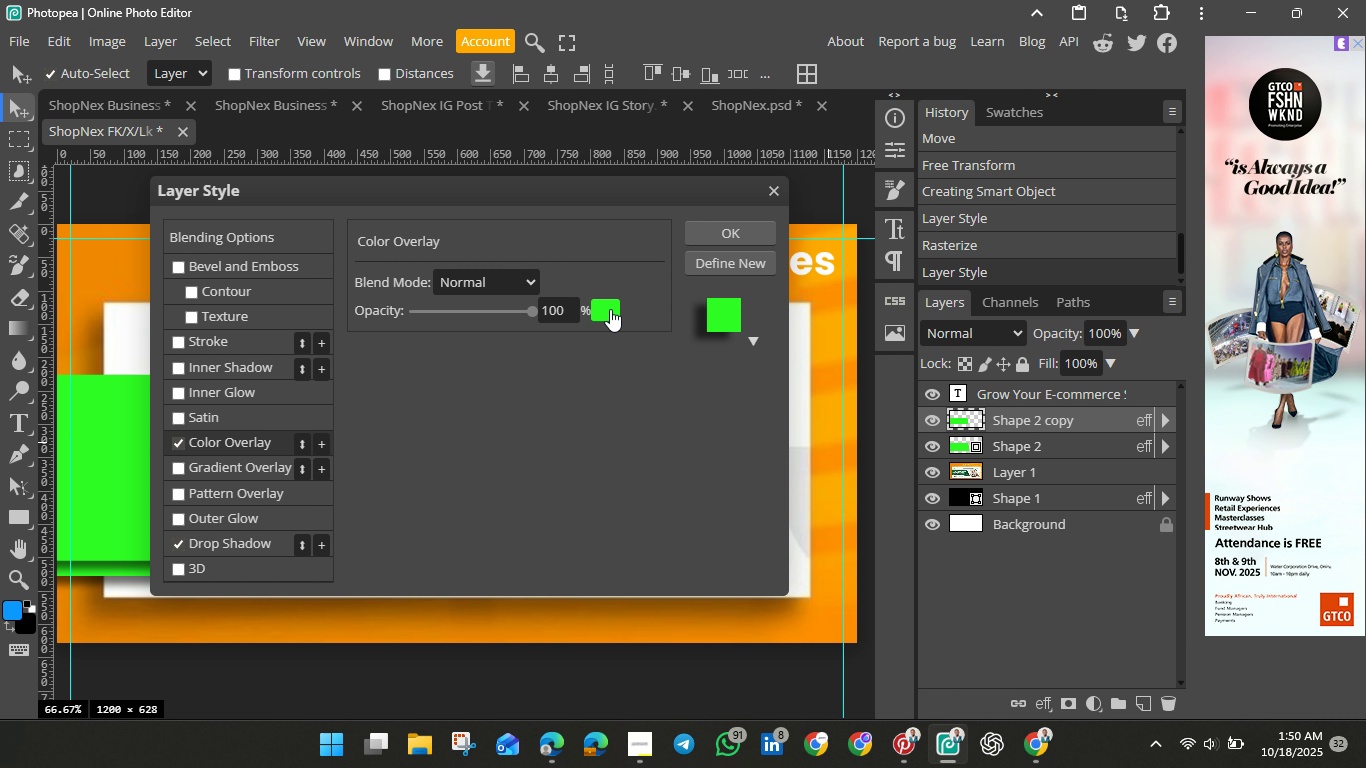 
left_click([596, 309])
 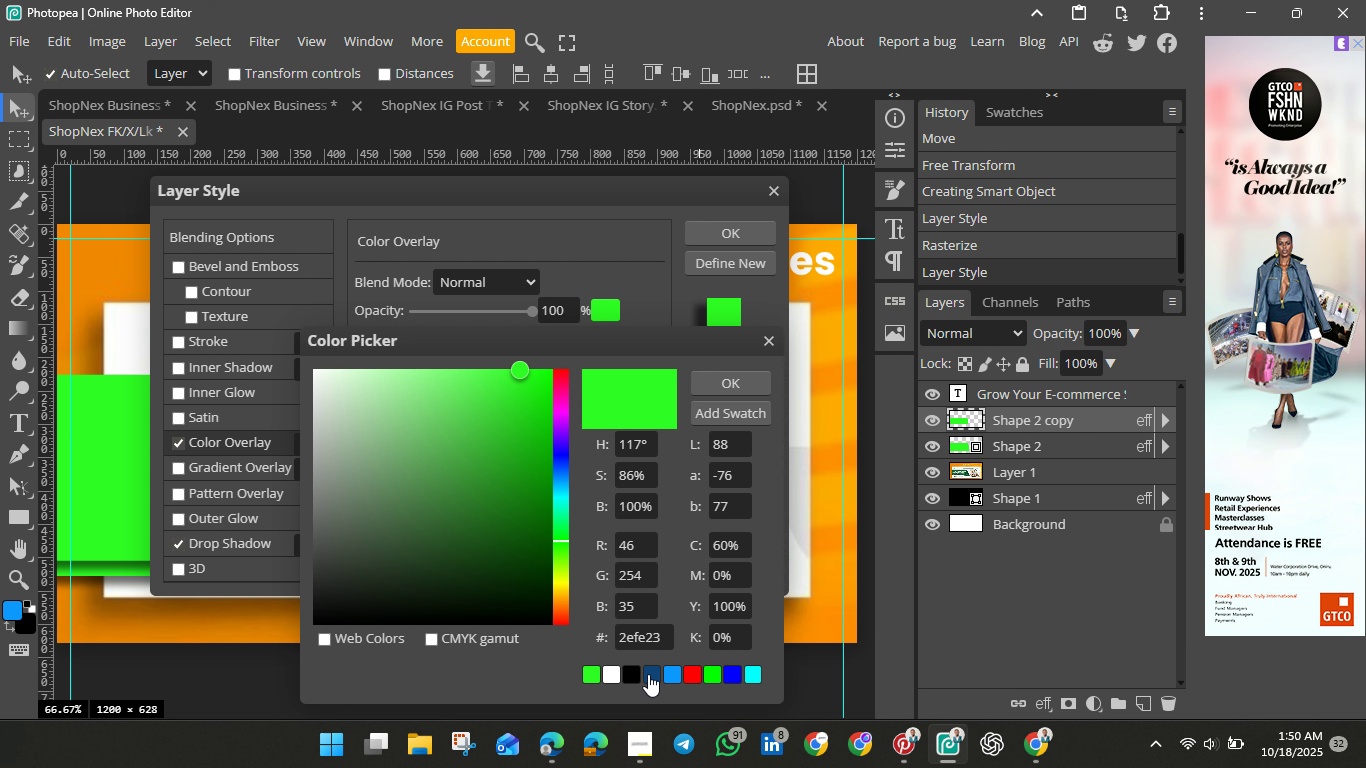 
left_click([648, 674])
 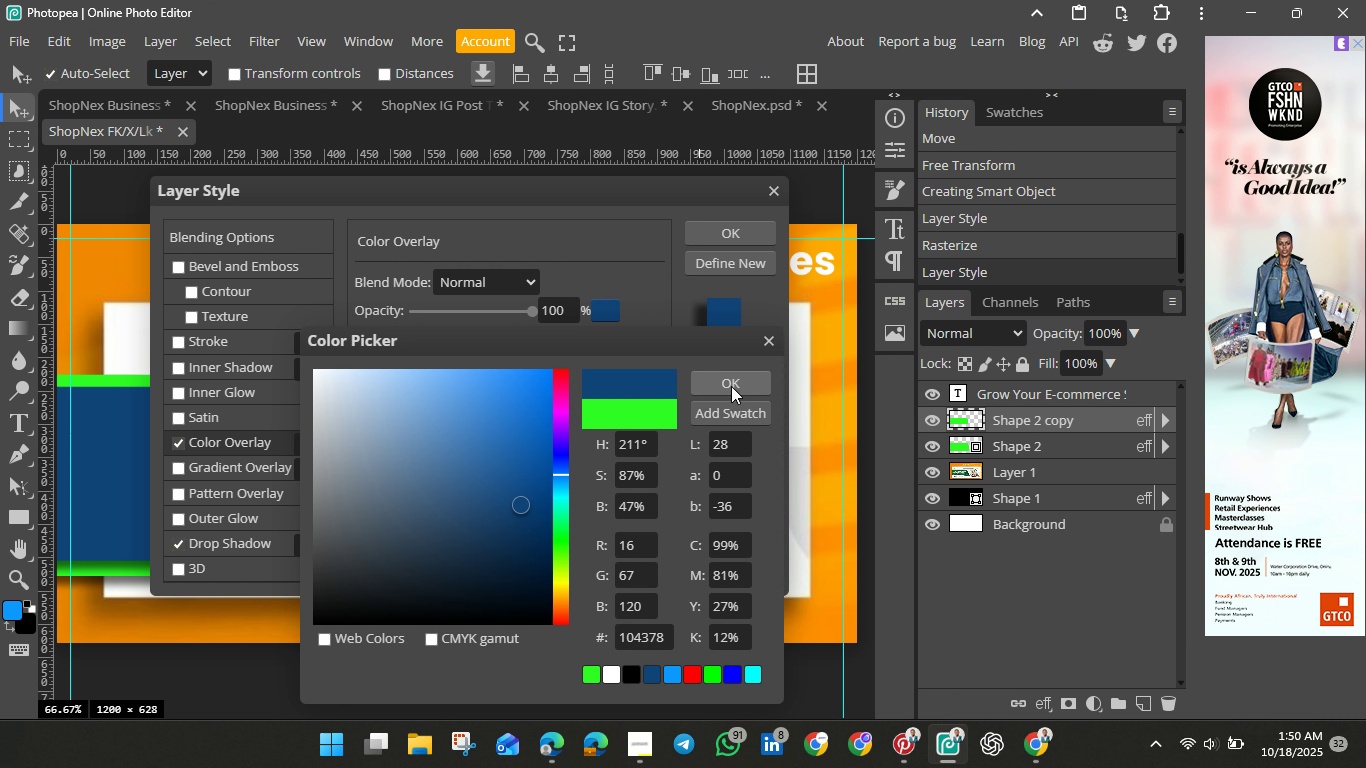 
left_click([731, 386])
 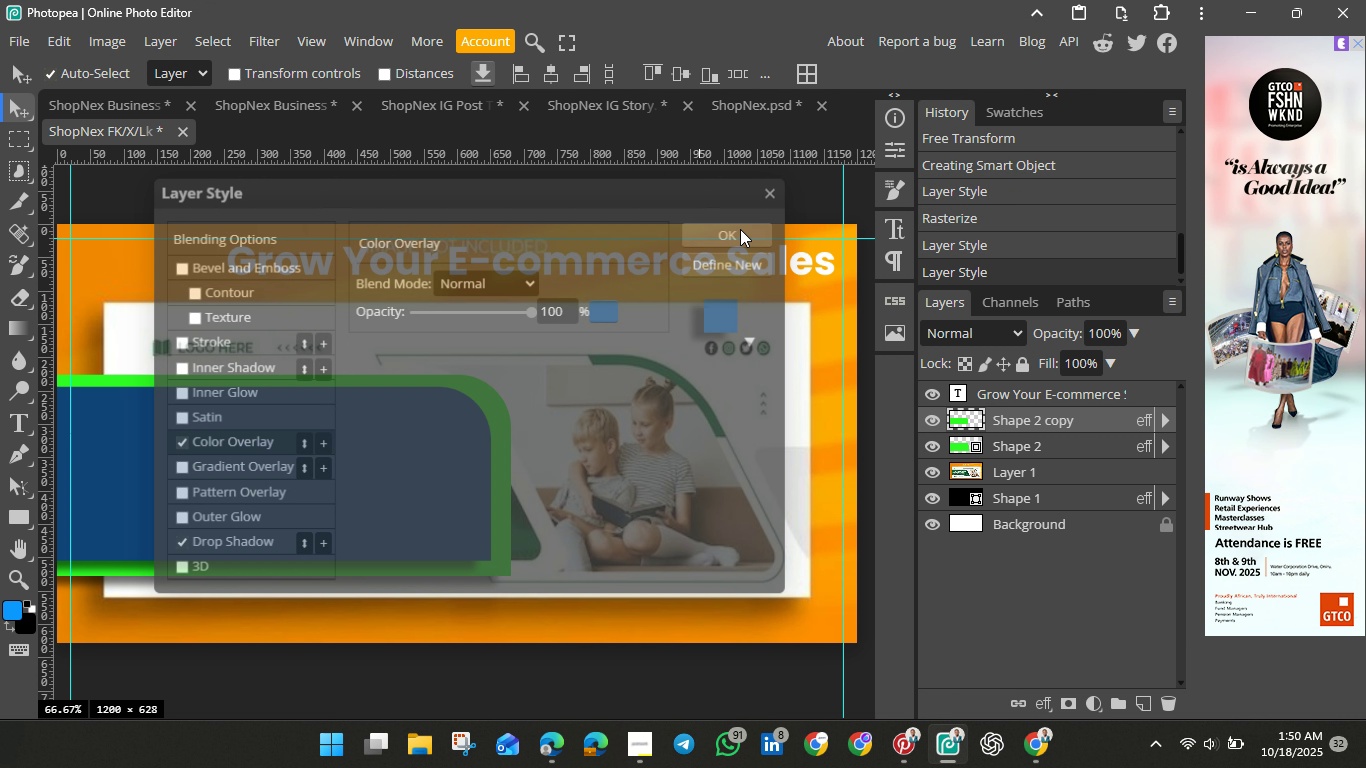 
left_click([740, 229])
 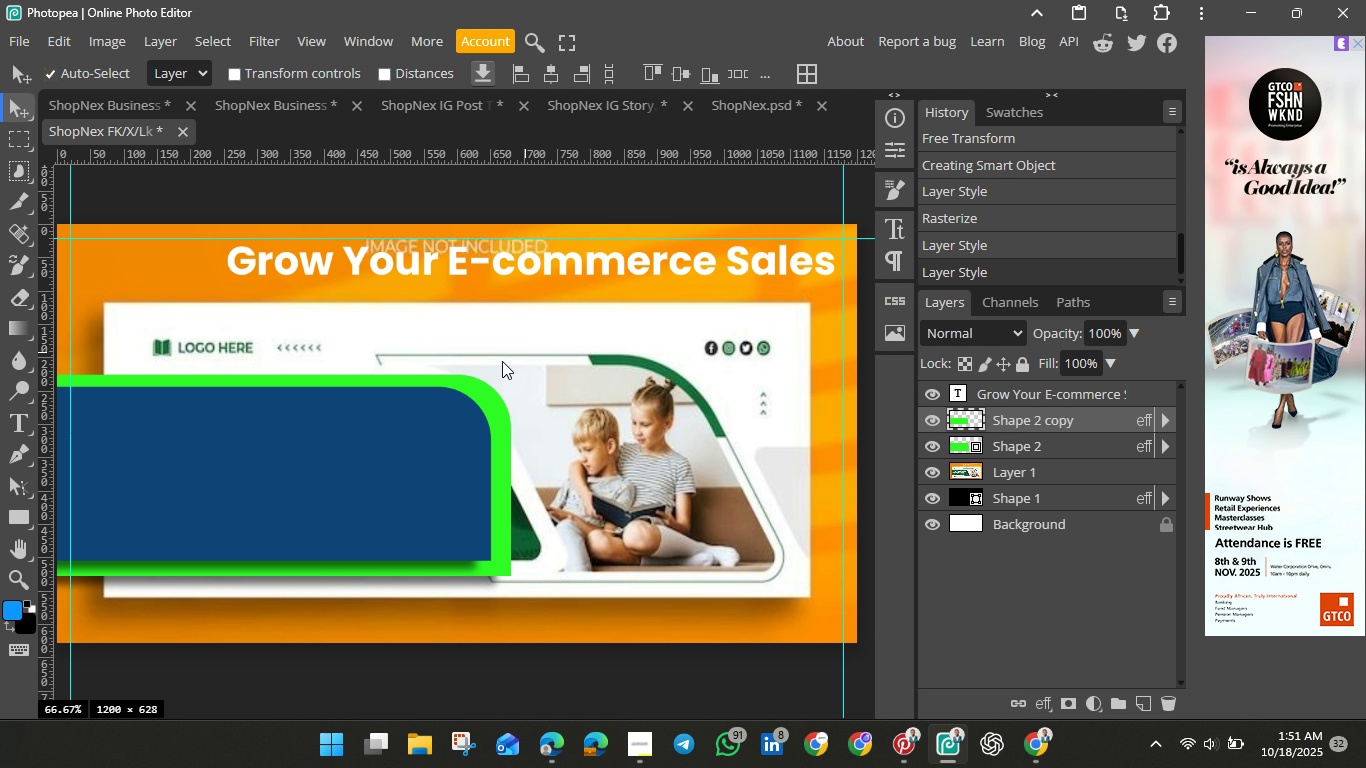 
wait(25.67)
 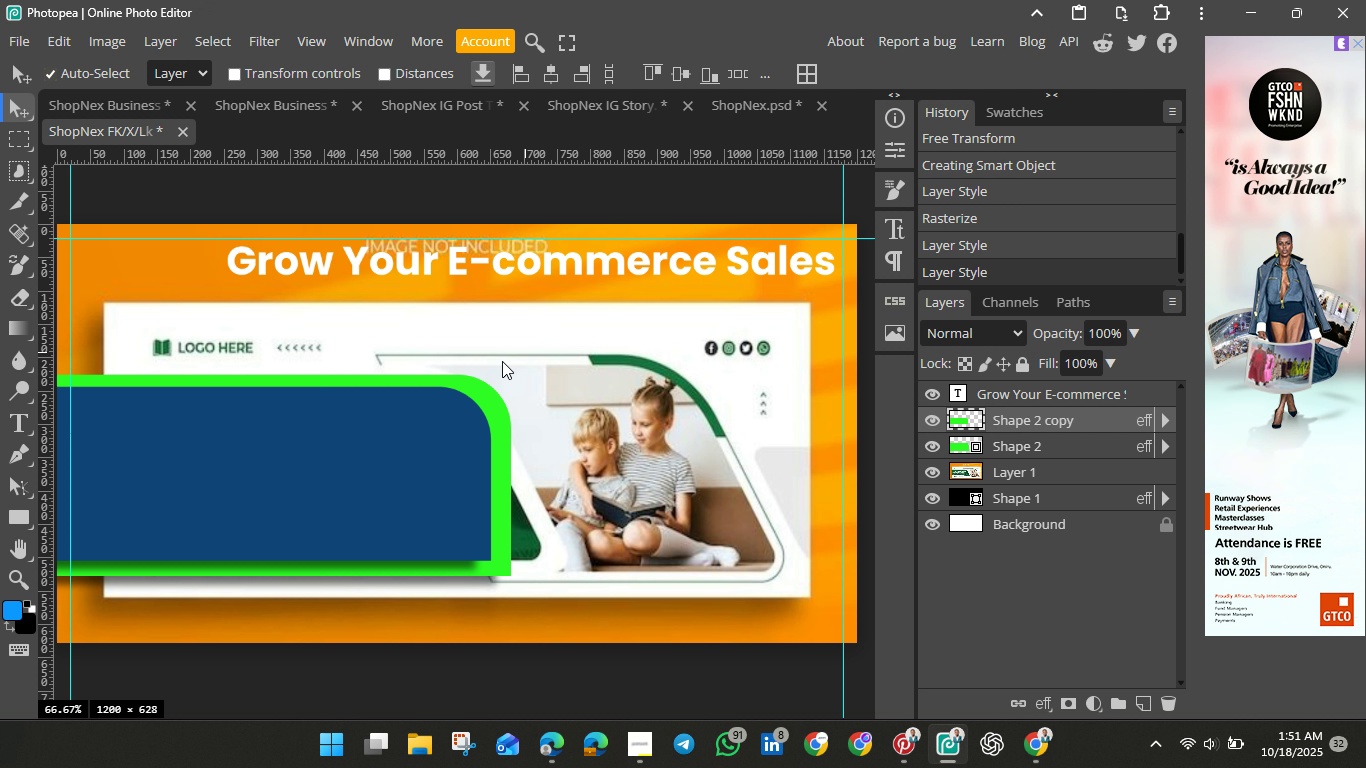 
left_click([309, 457])
 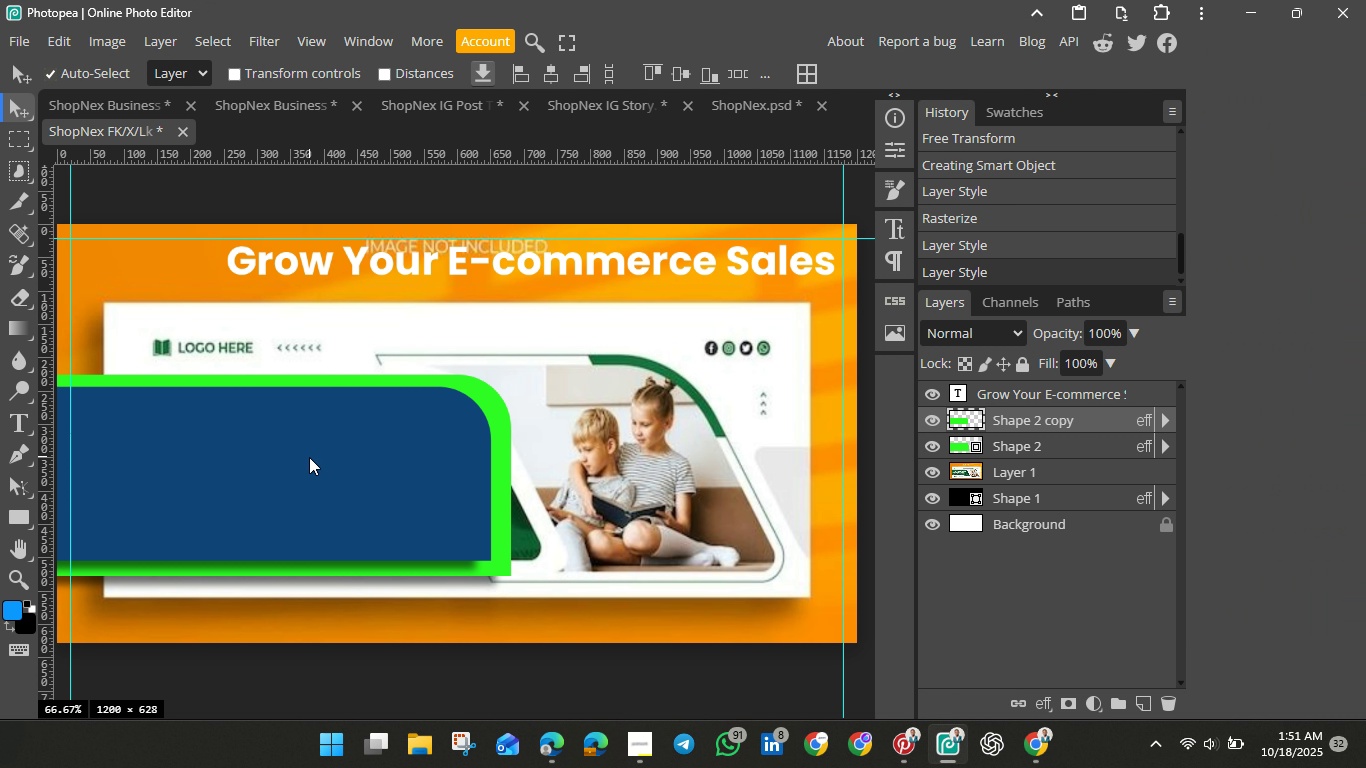 
key(Control+J)
 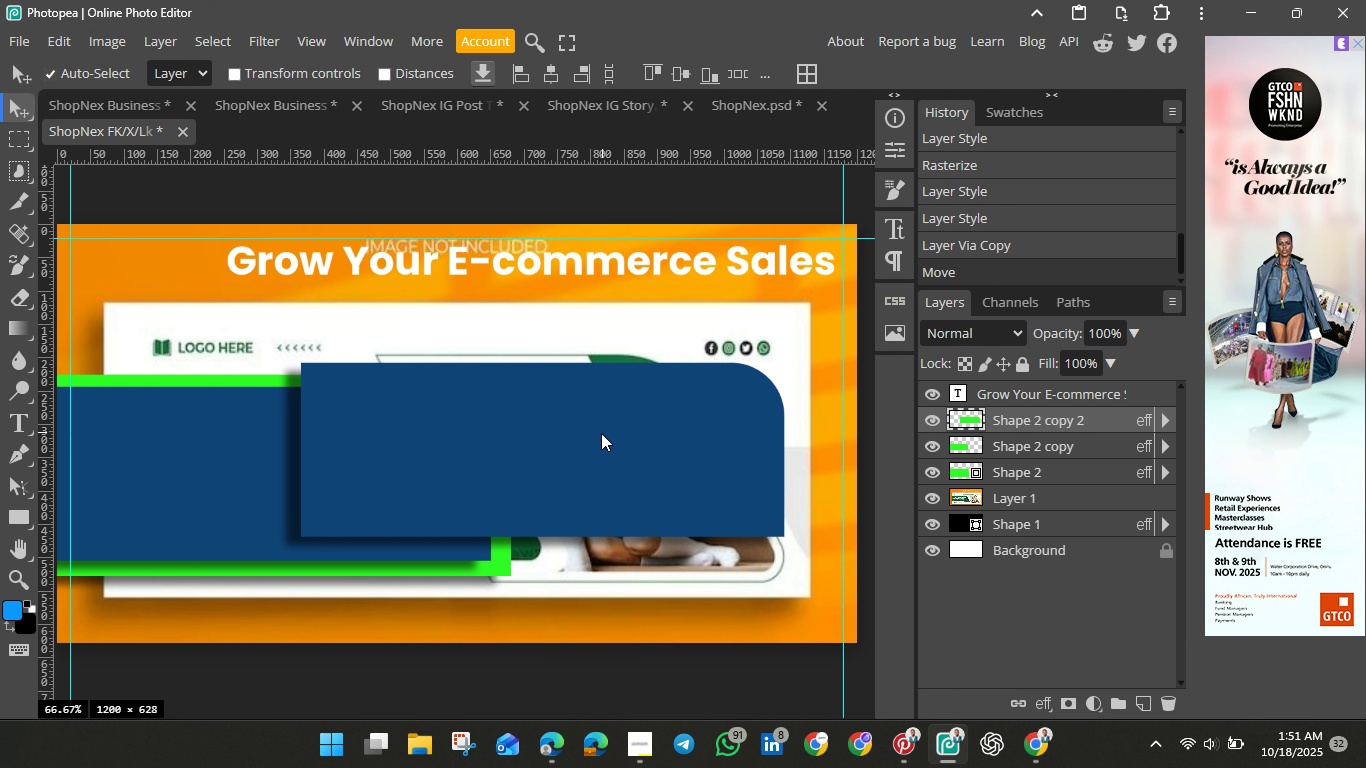 
wait(7.11)
 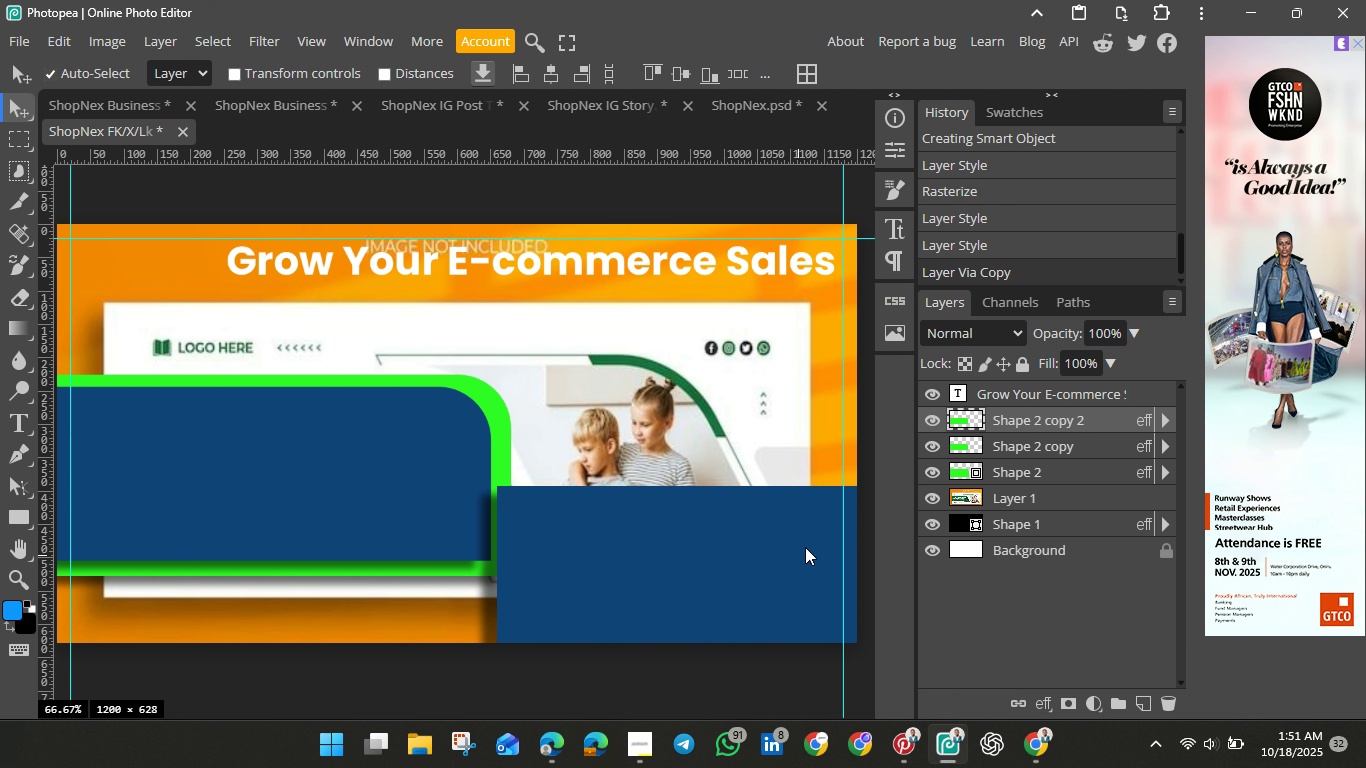 
key(Control+T)
 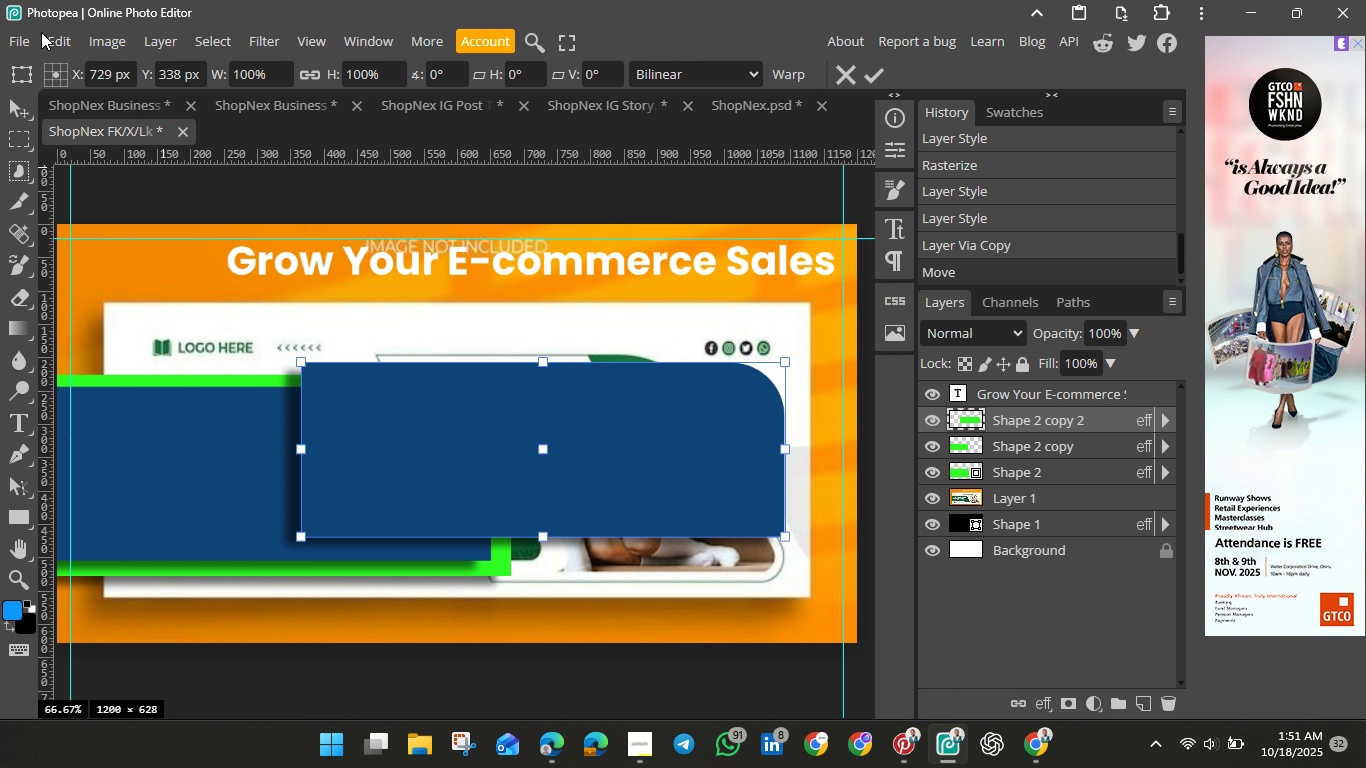 
left_click([60, 41])
 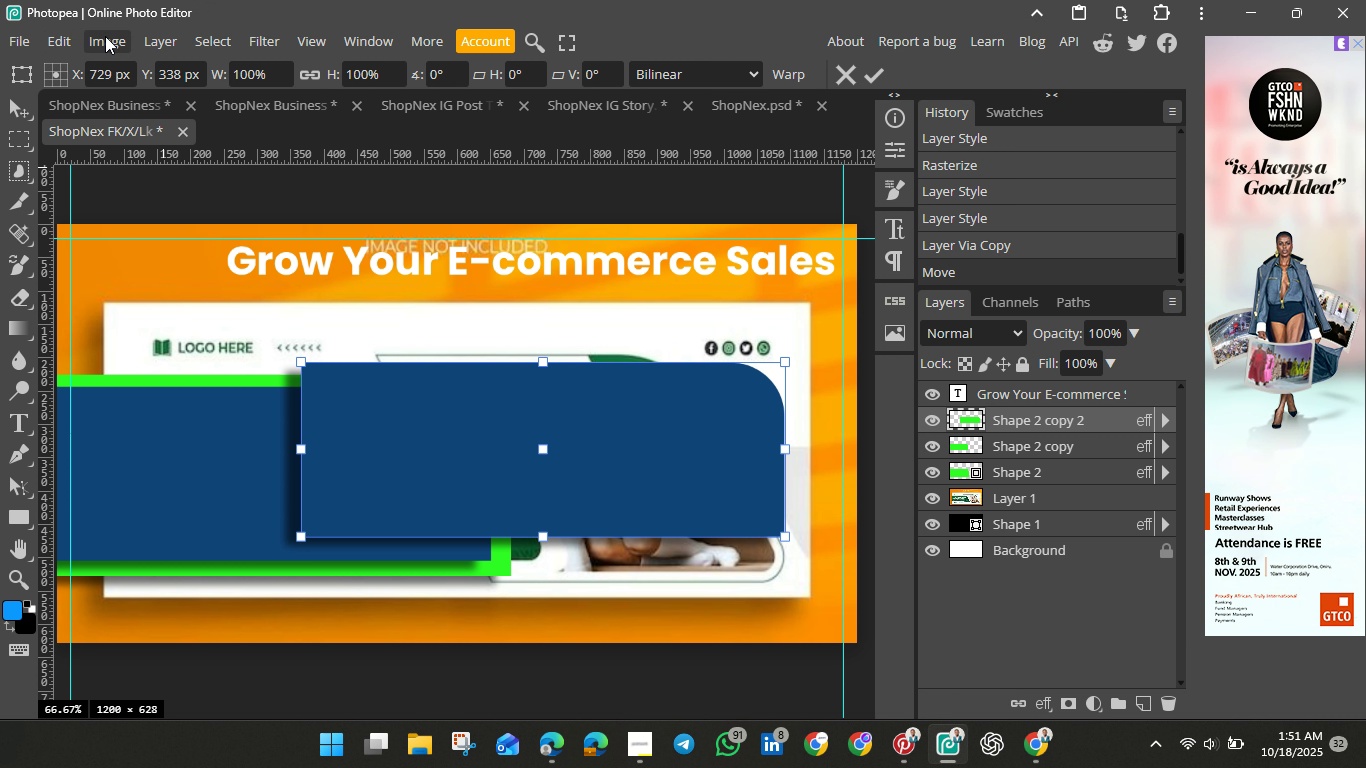 
left_click([104, 36])
 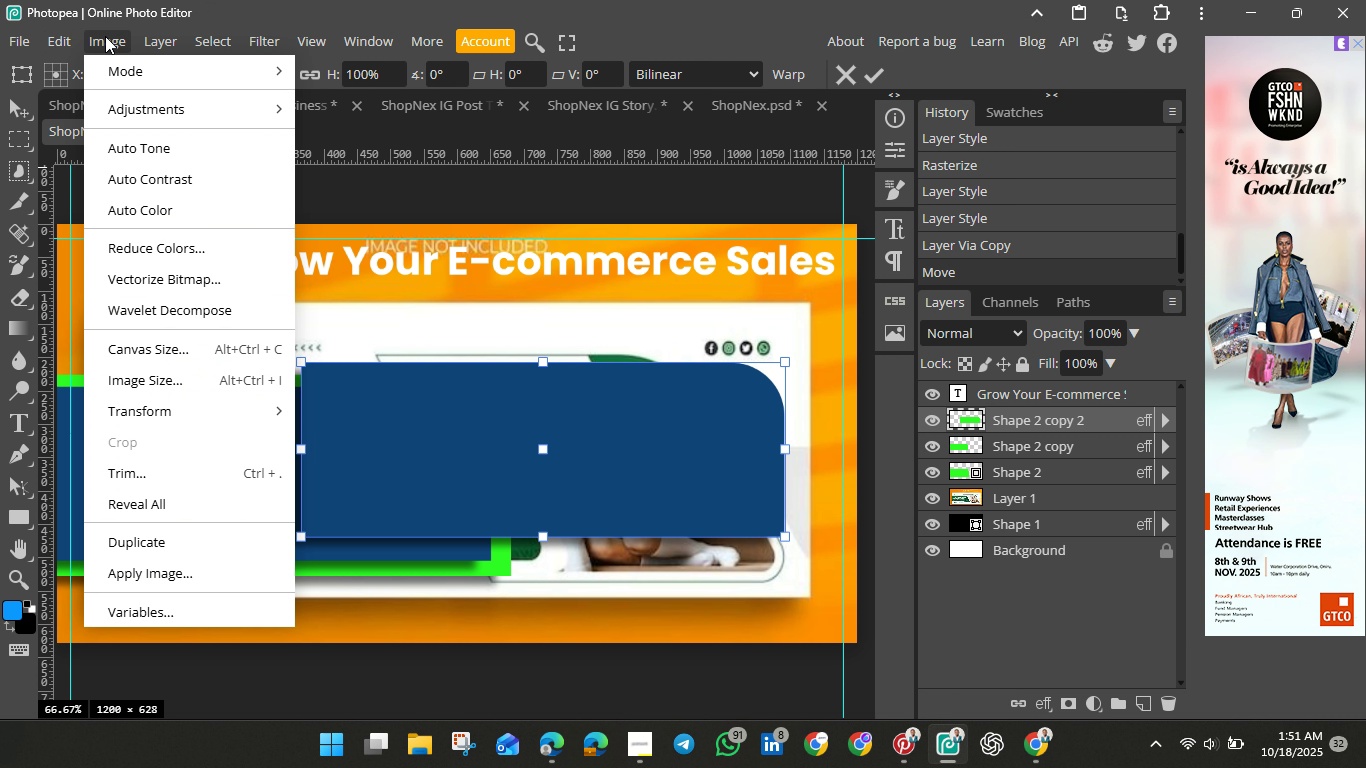 
left_click([105, 36])
 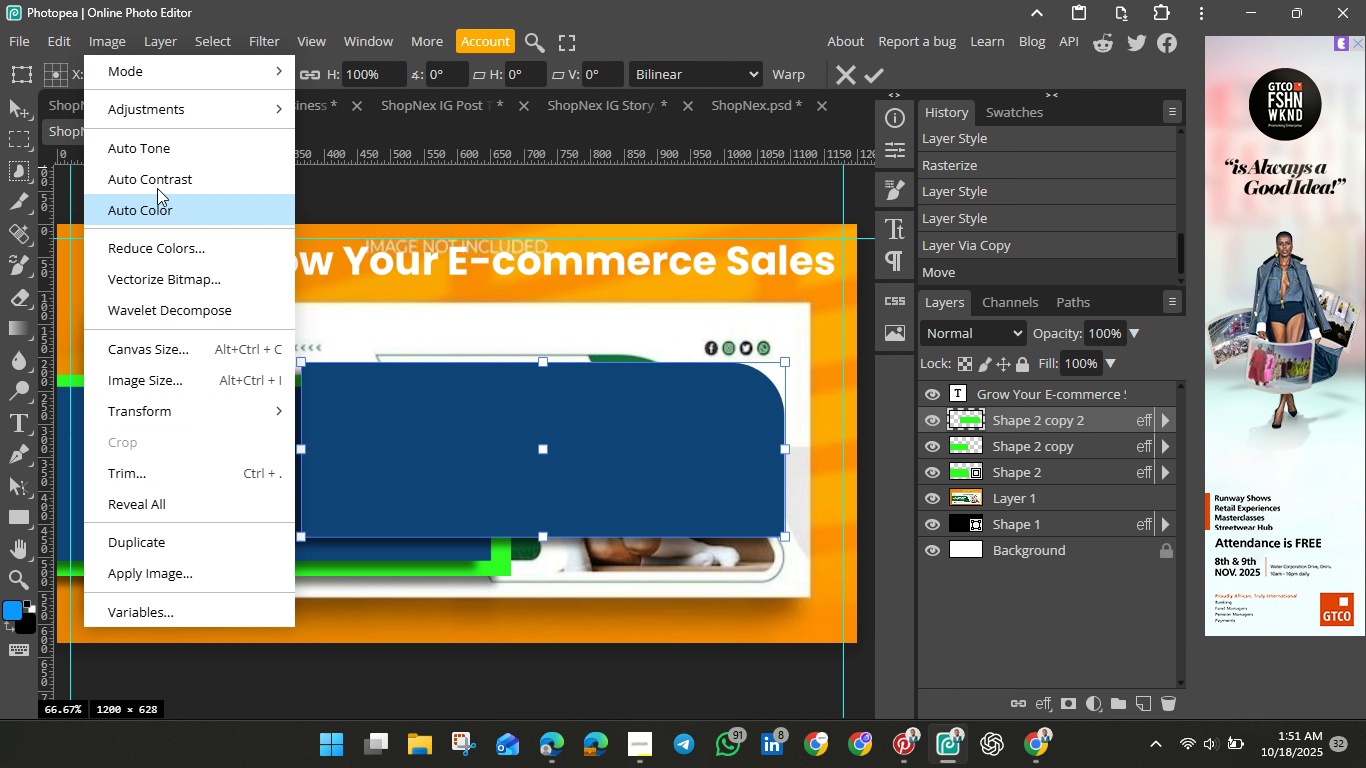 
left_click([166, 48])
 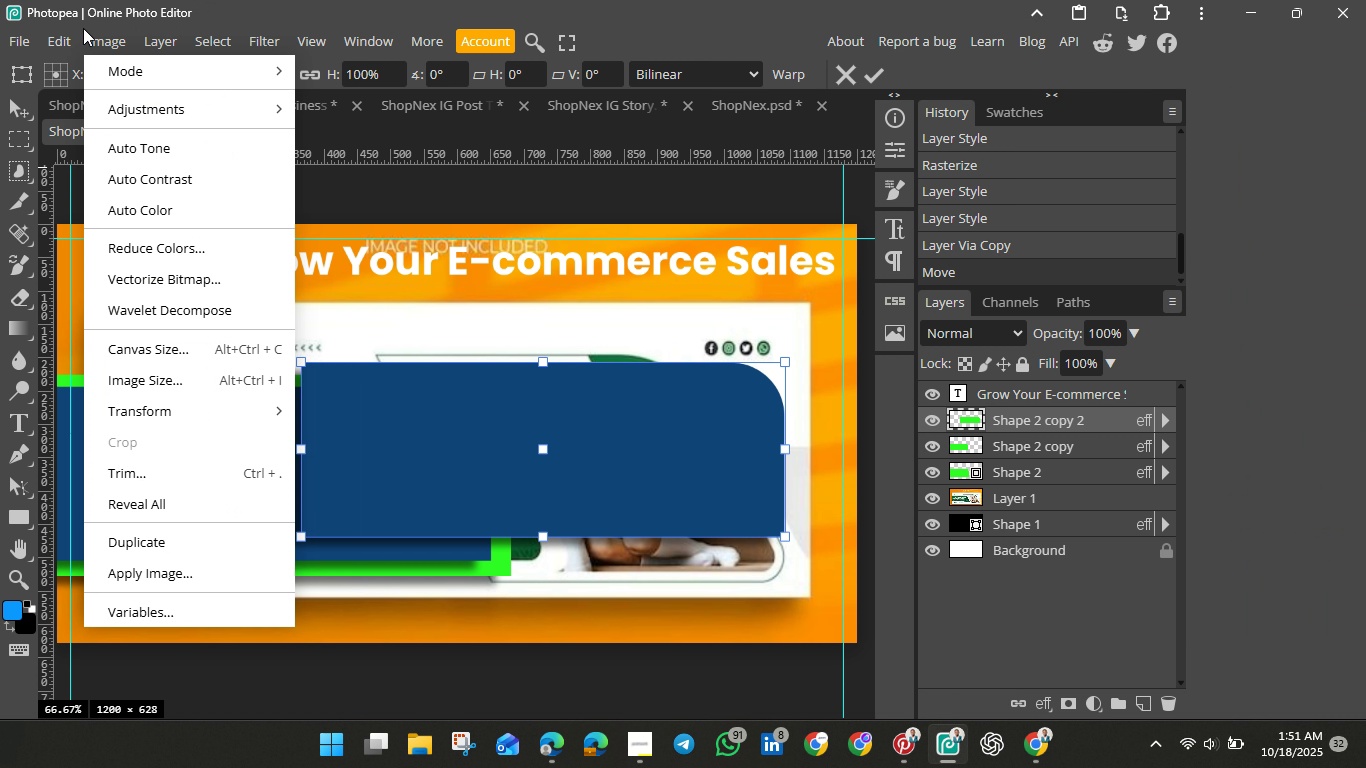 
wait(6.2)
 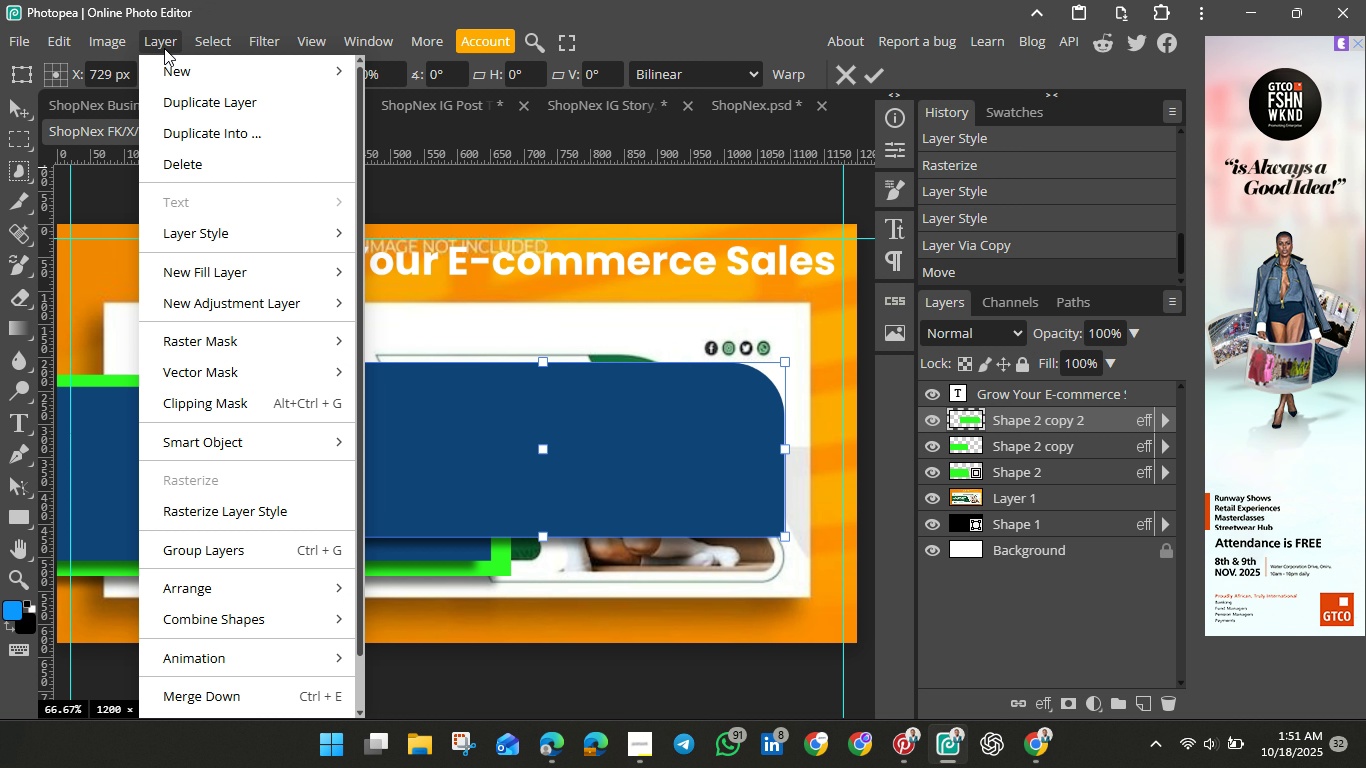 
double_click([94, 42])
 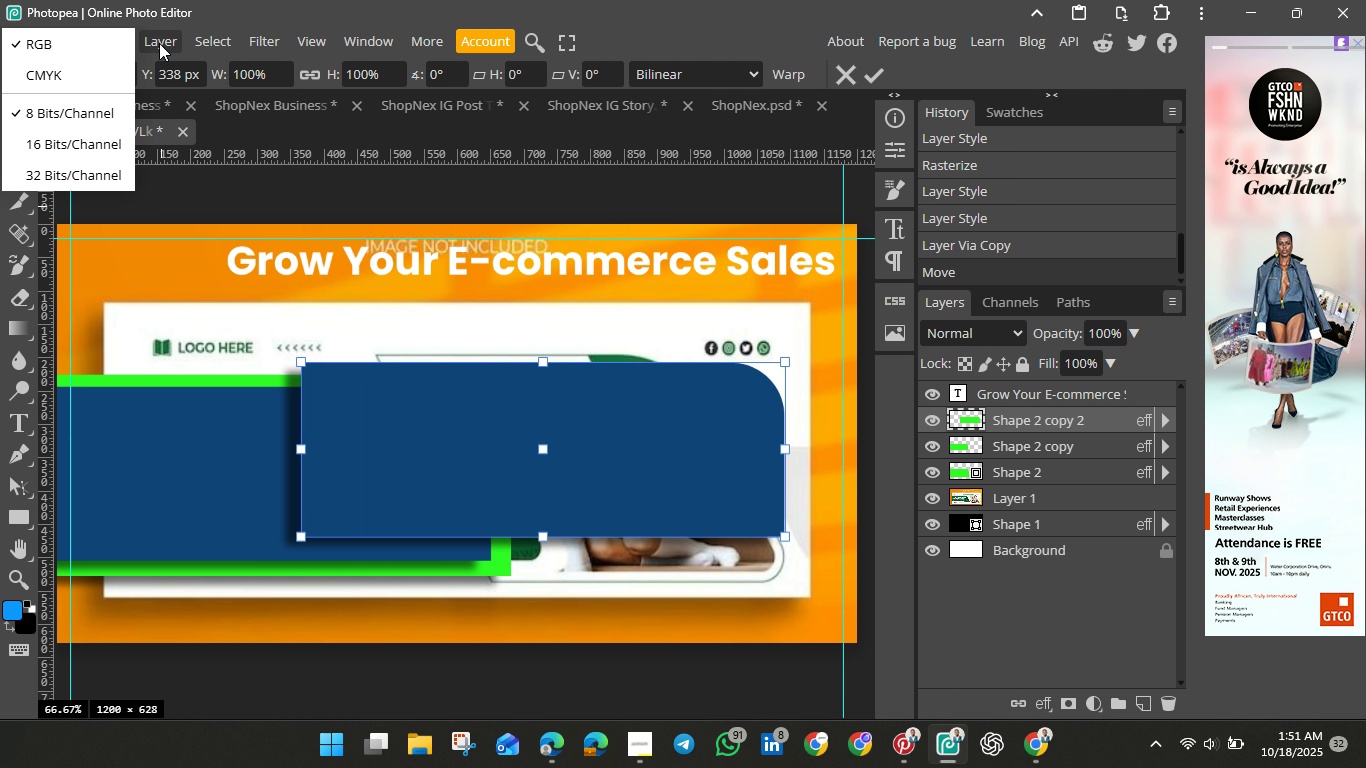 
left_click([158, 43])
 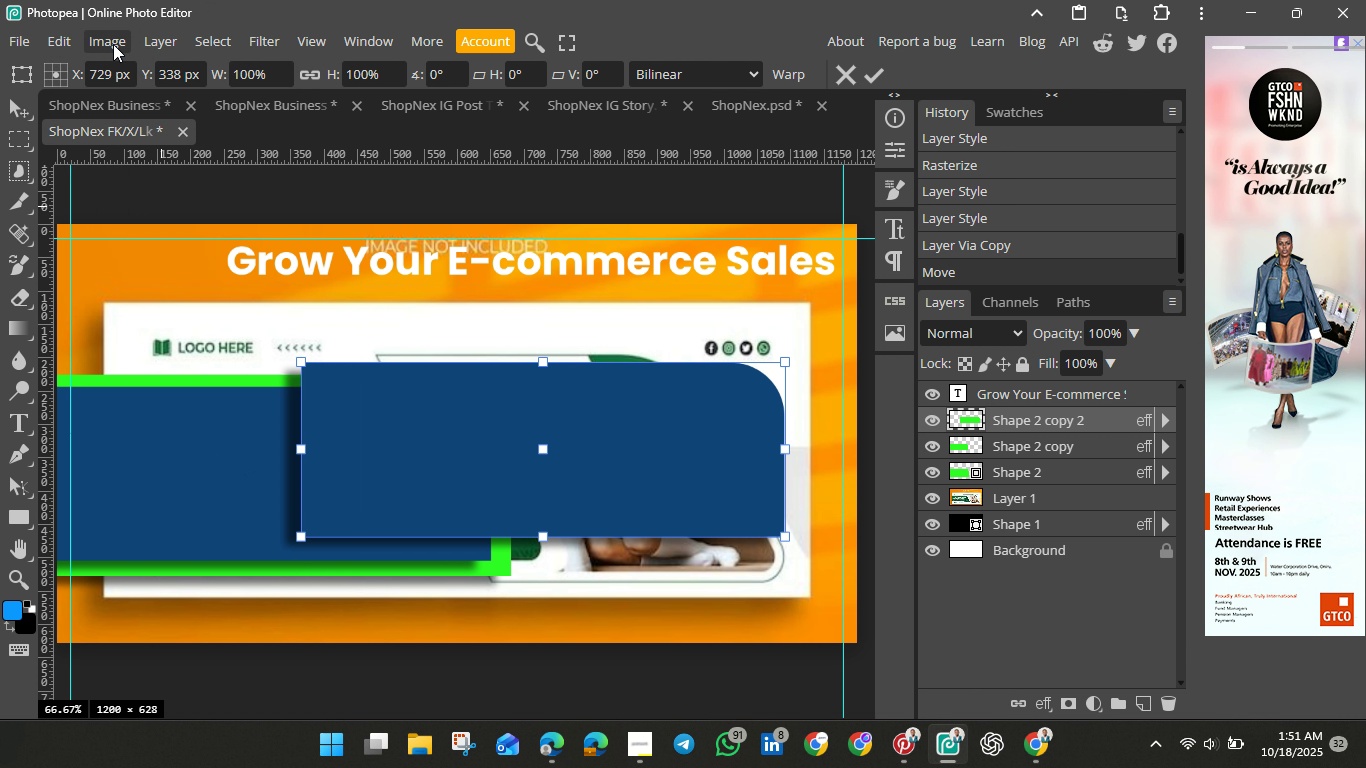 
left_click([113, 44])
 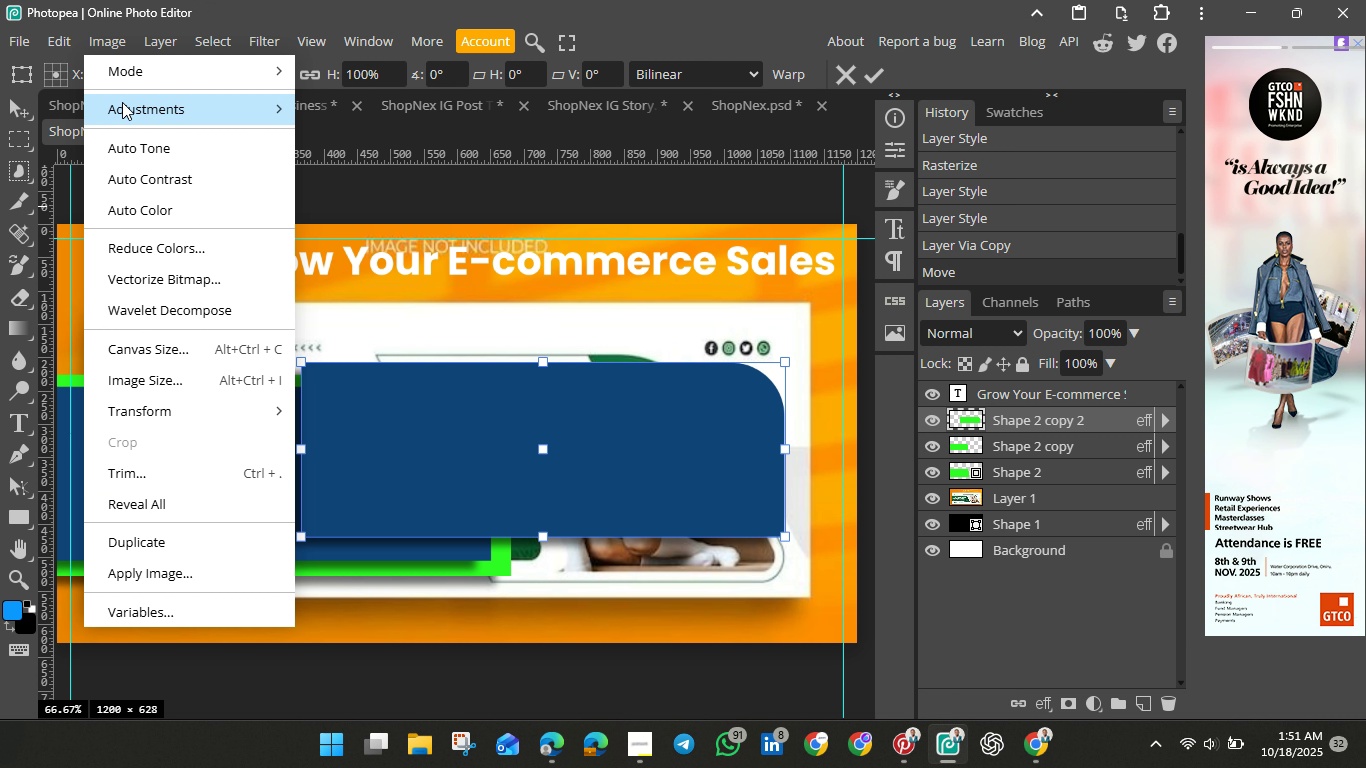 
left_click([105, 40])
 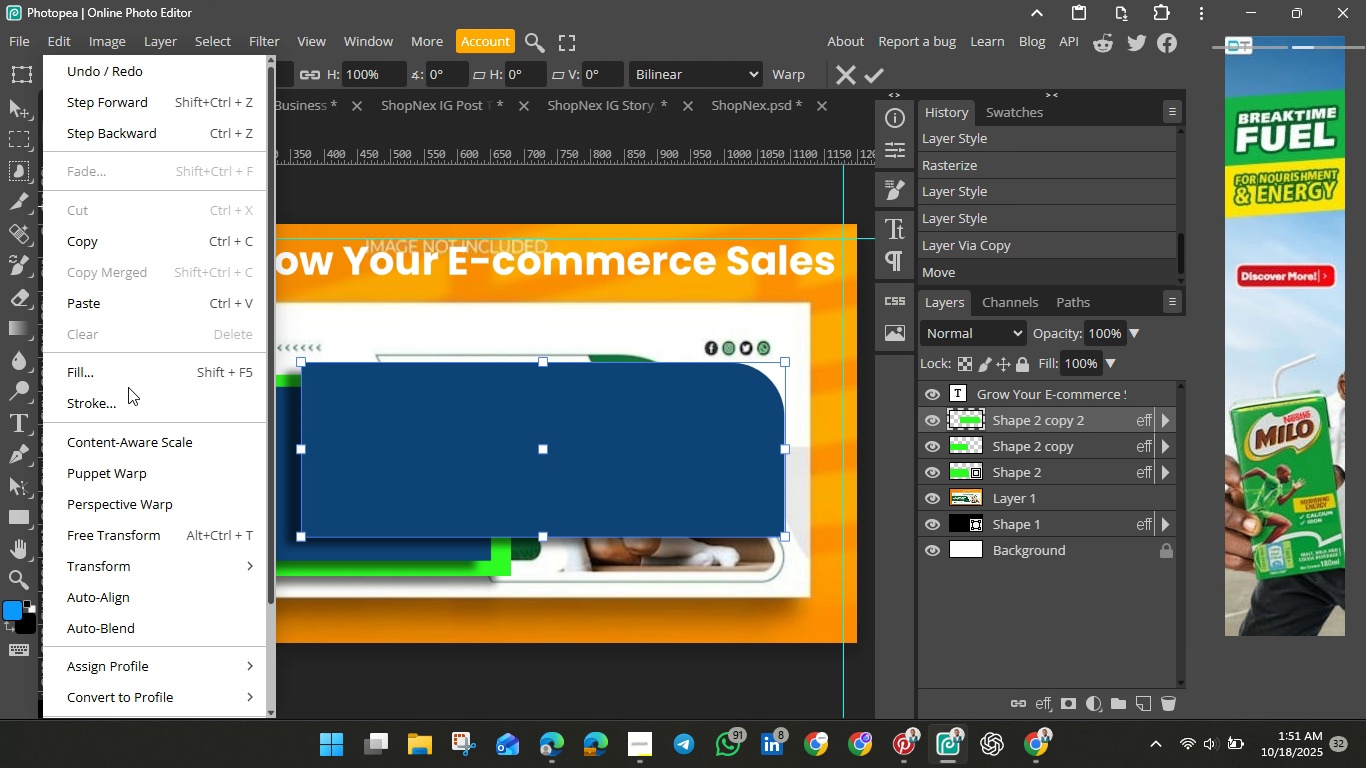 
mouse_move([175, 561])
 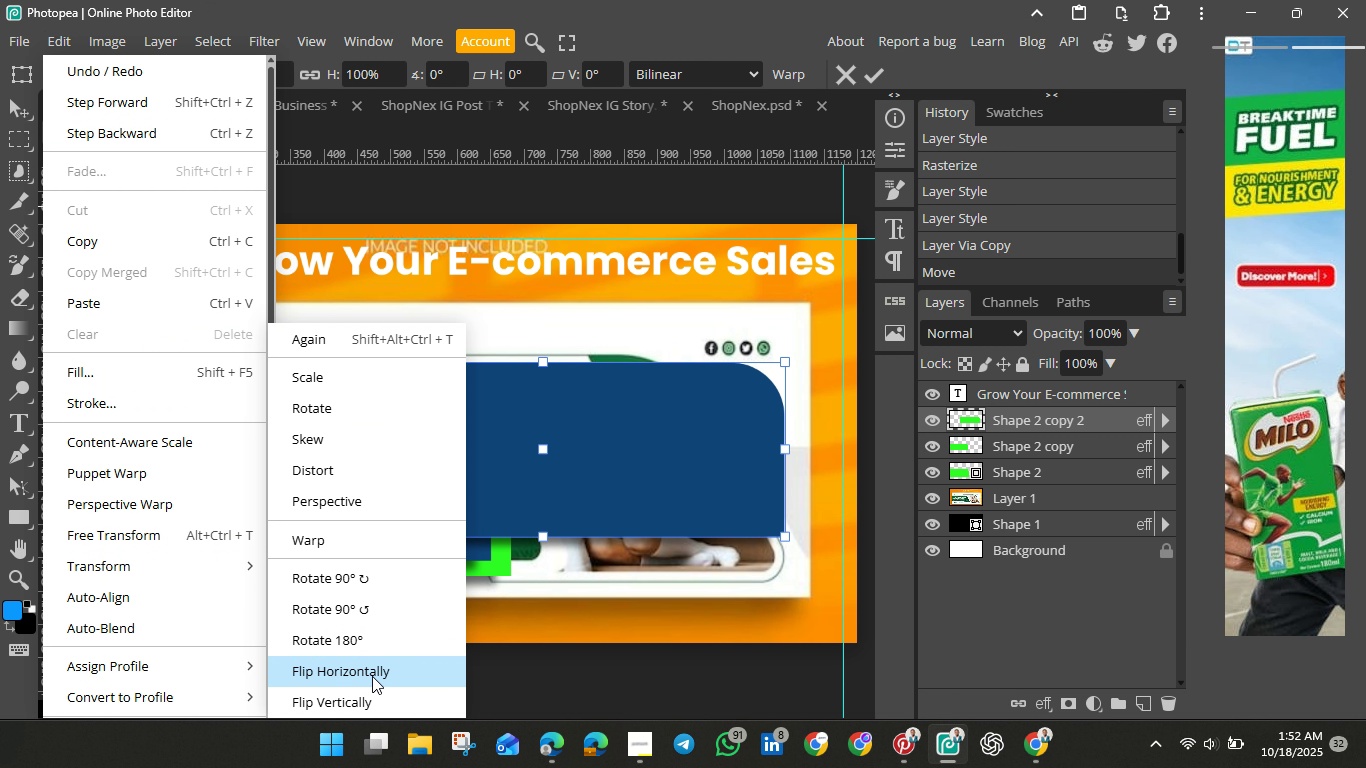 
left_click([372, 676])
 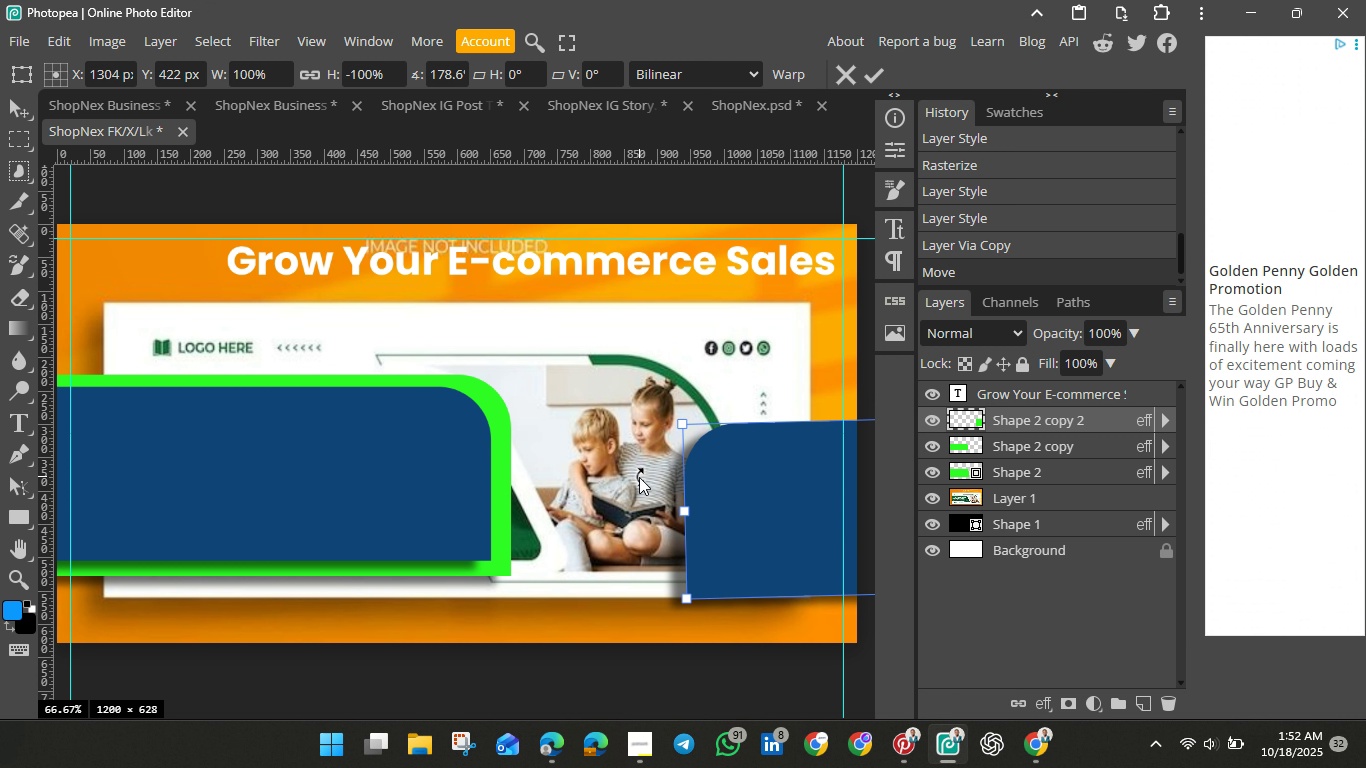 
wait(13.51)
 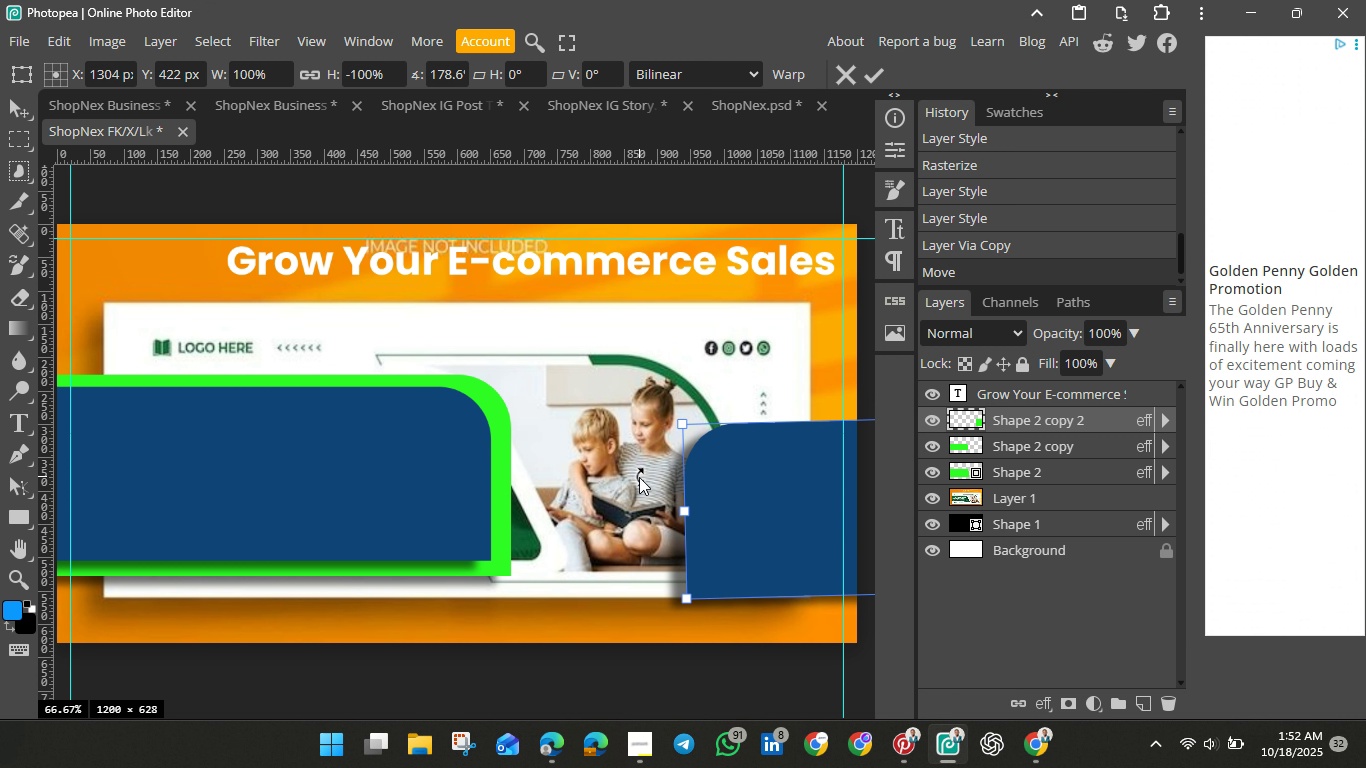 
left_click([1133, 330])
 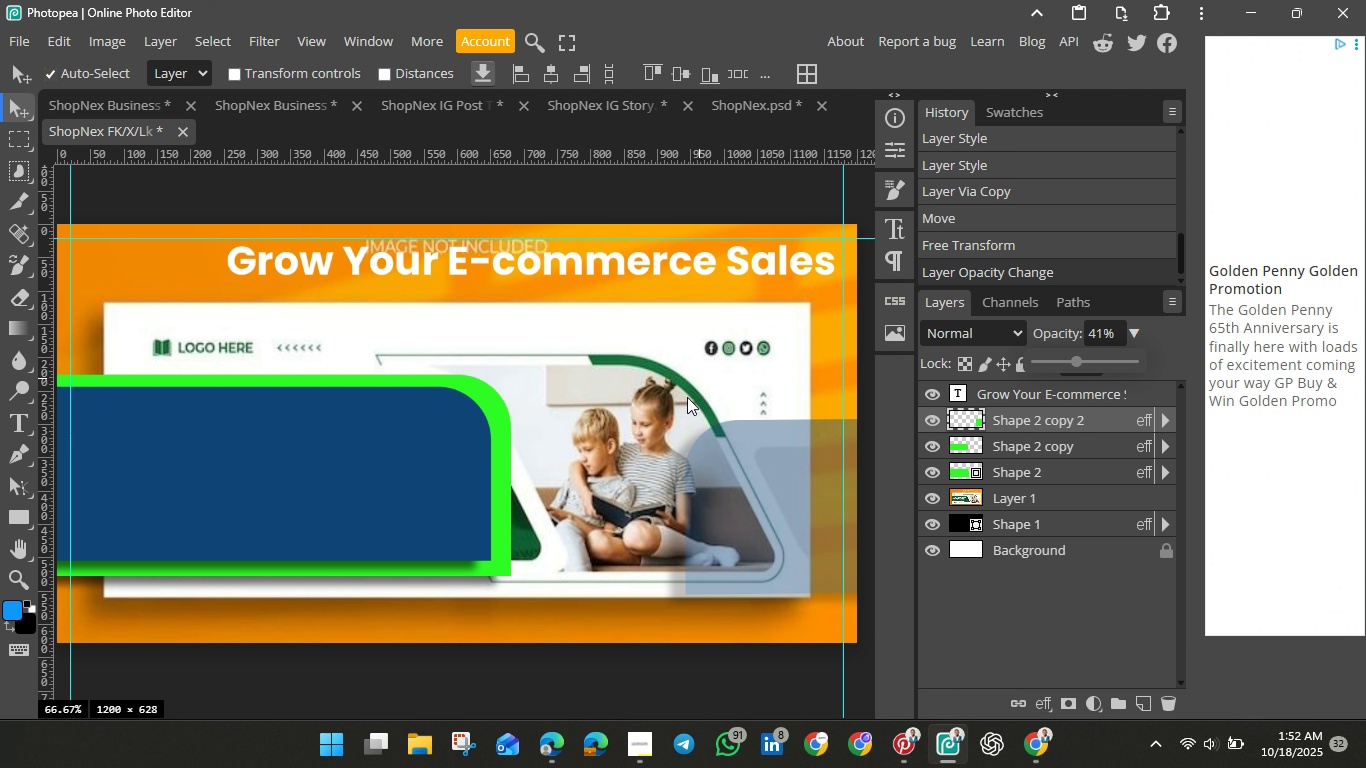 
wait(18.57)
 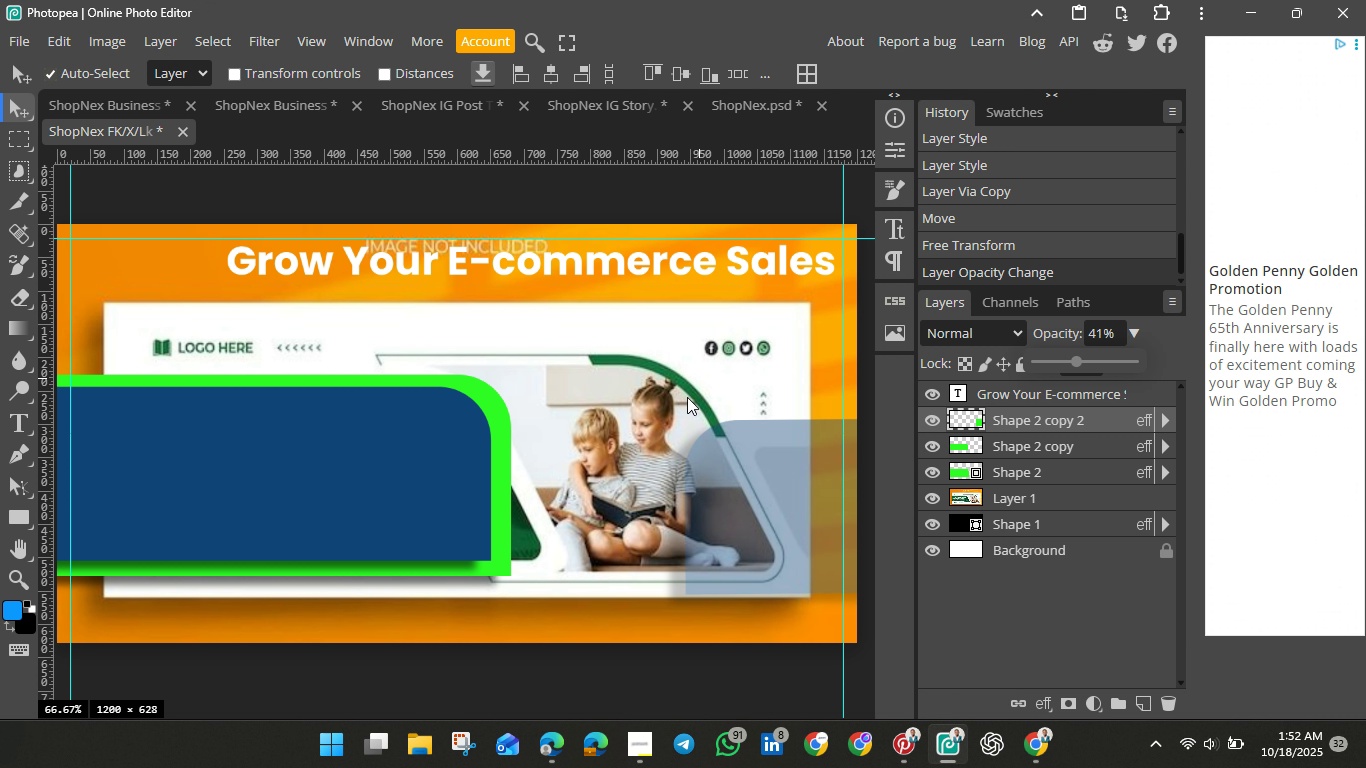 
left_click([19, 520])
 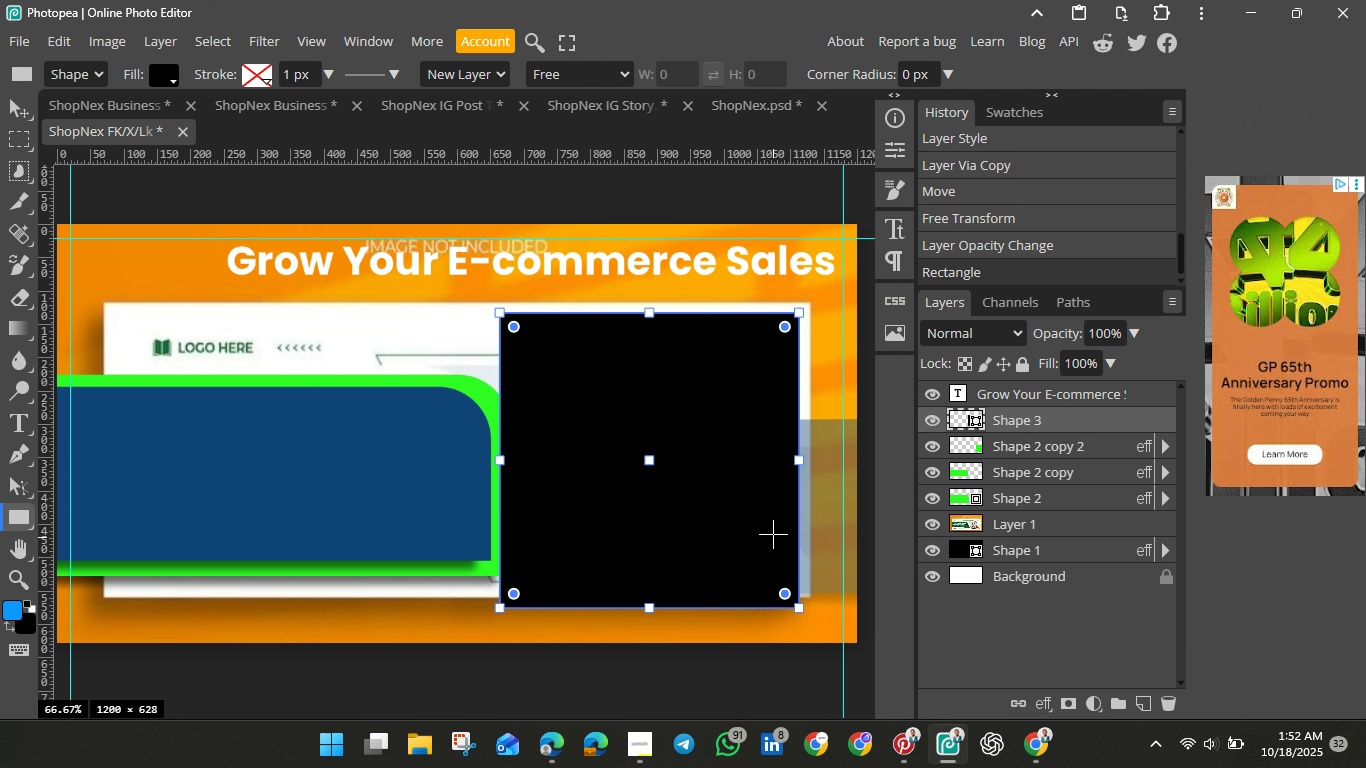 
wait(21.44)
 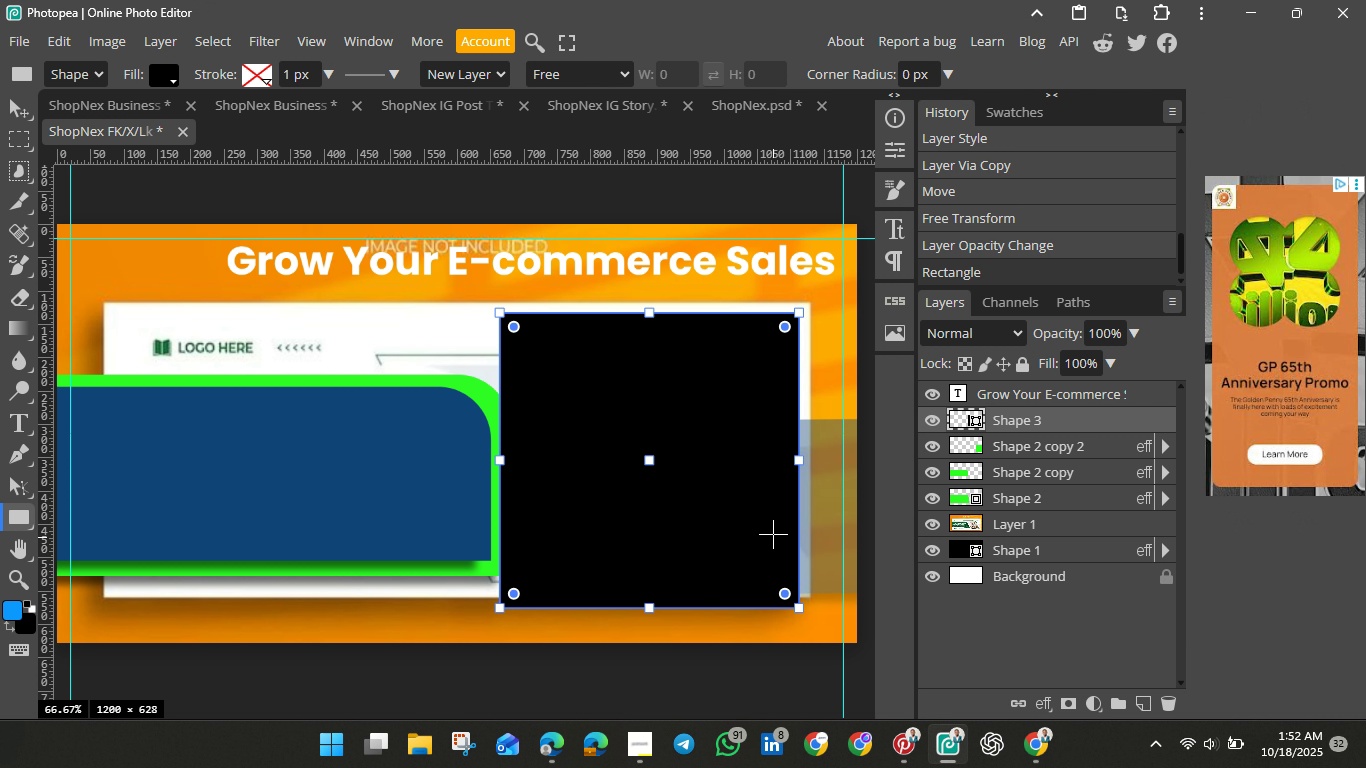 
left_click([914, 737])
 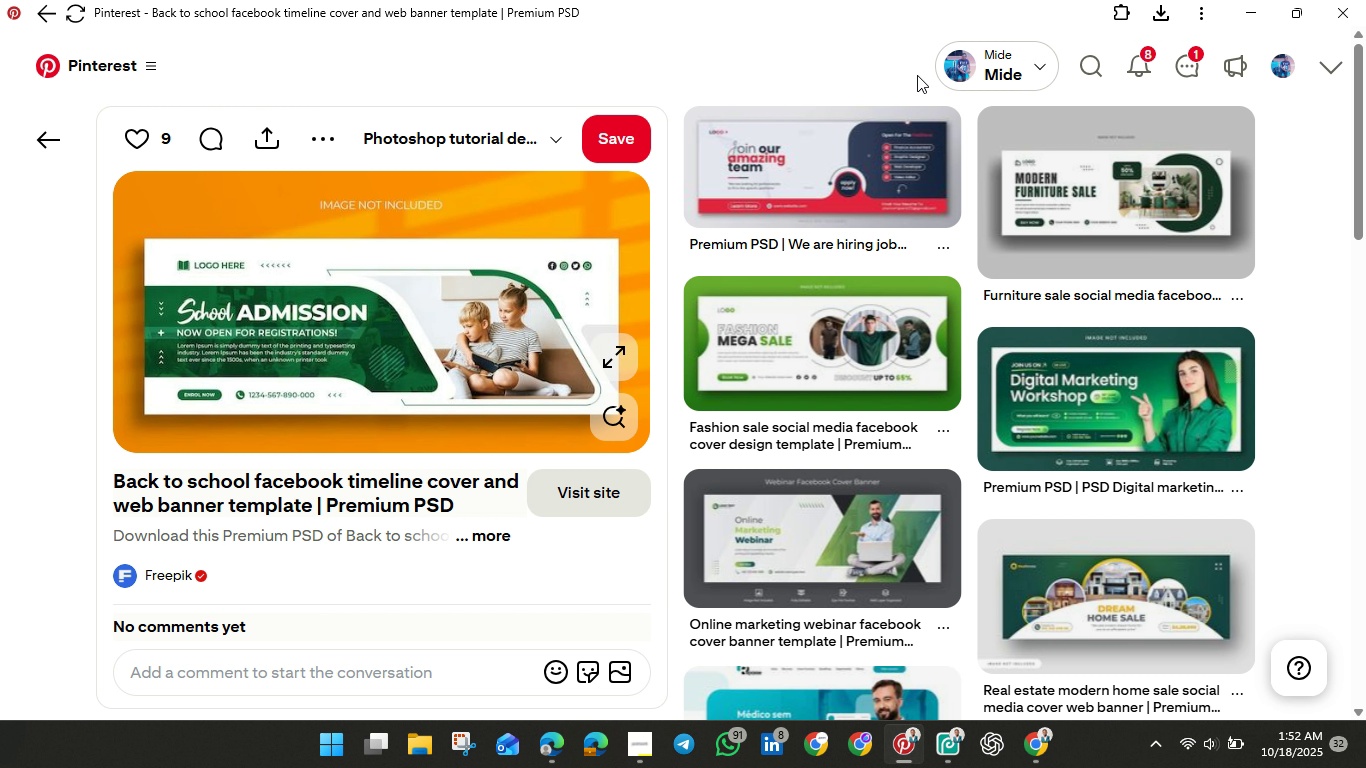 
left_click([1085, 73])
 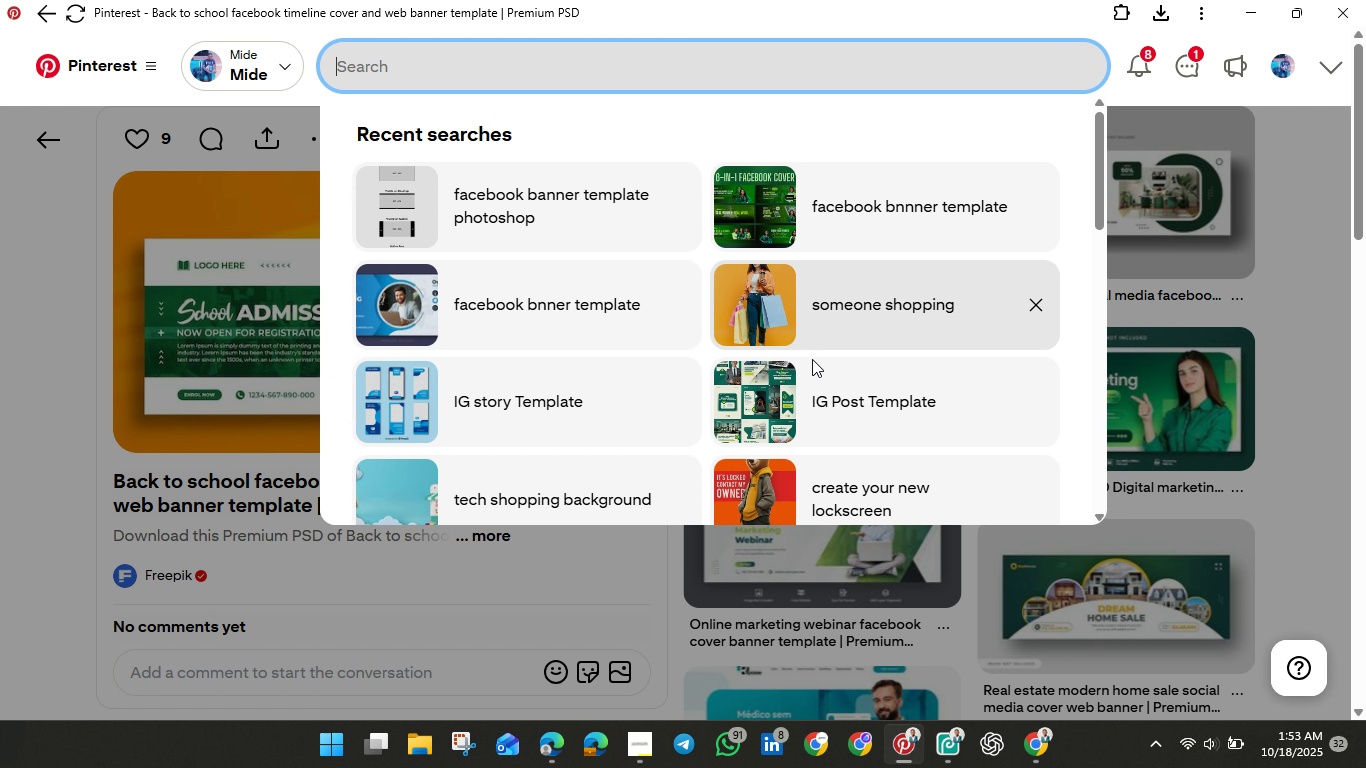 
scroll: coordinate [812, 359], scroll_direction: down, amount: 1.0
 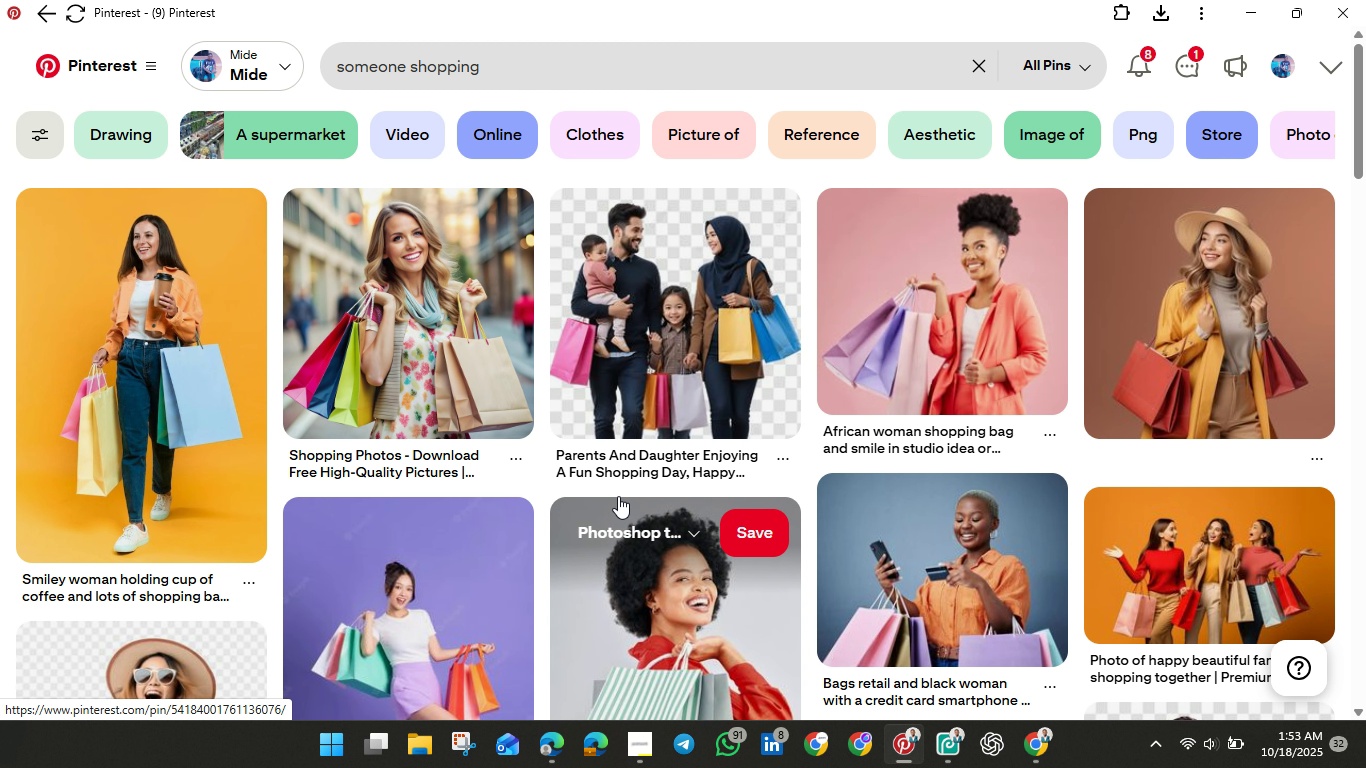 
wait(6.79)
 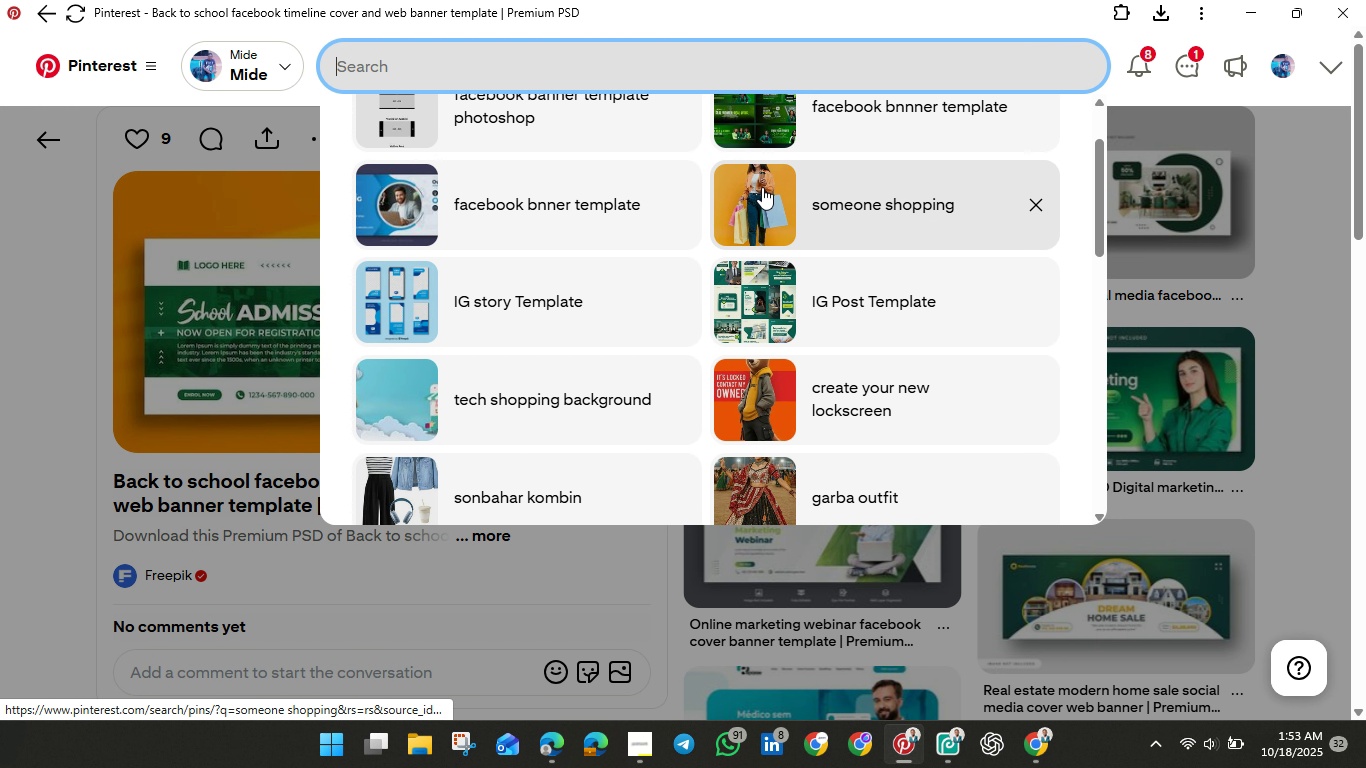 
left_click([453, 347])
 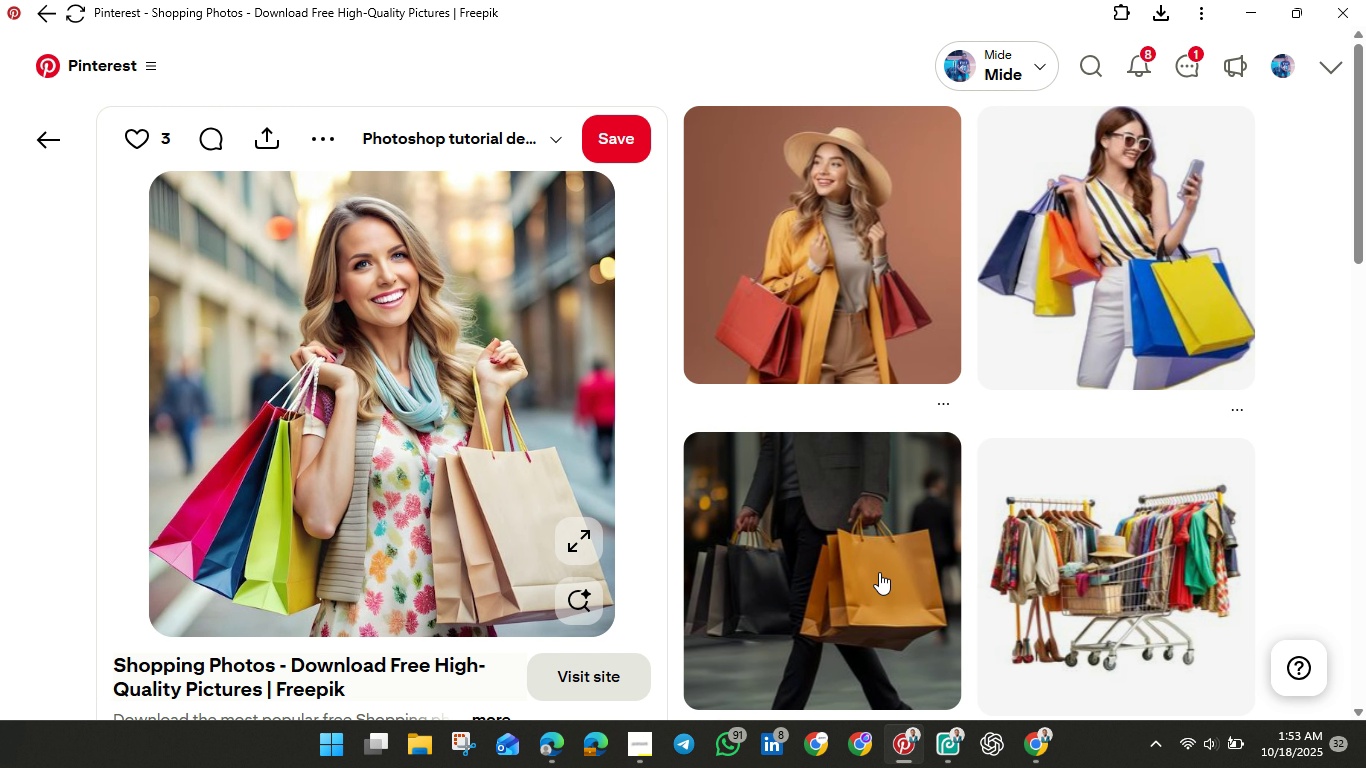 
scroll: coordinate [972, 545], scroll_direction: down, amount: 13.0
 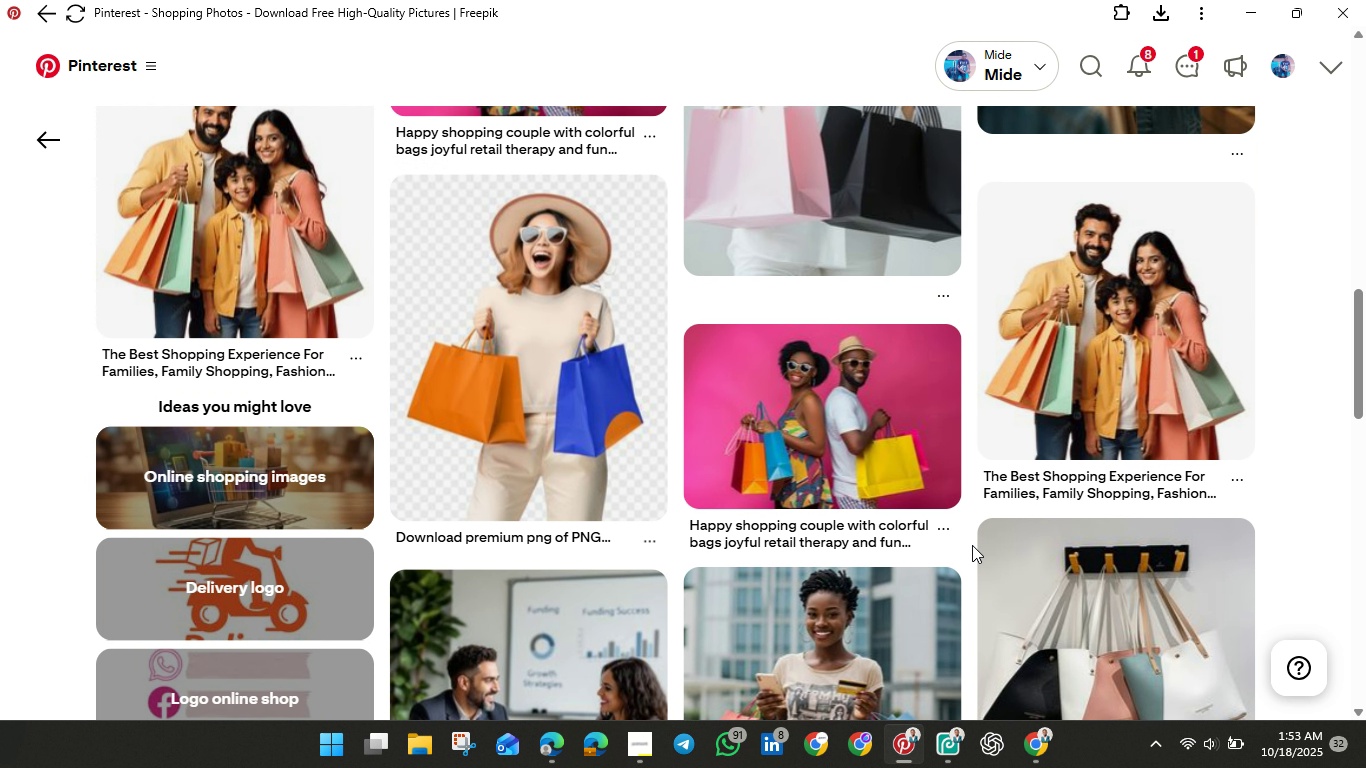 
scroll: coordinate [969, 549], scroll_direction: down, amount: 9.0
 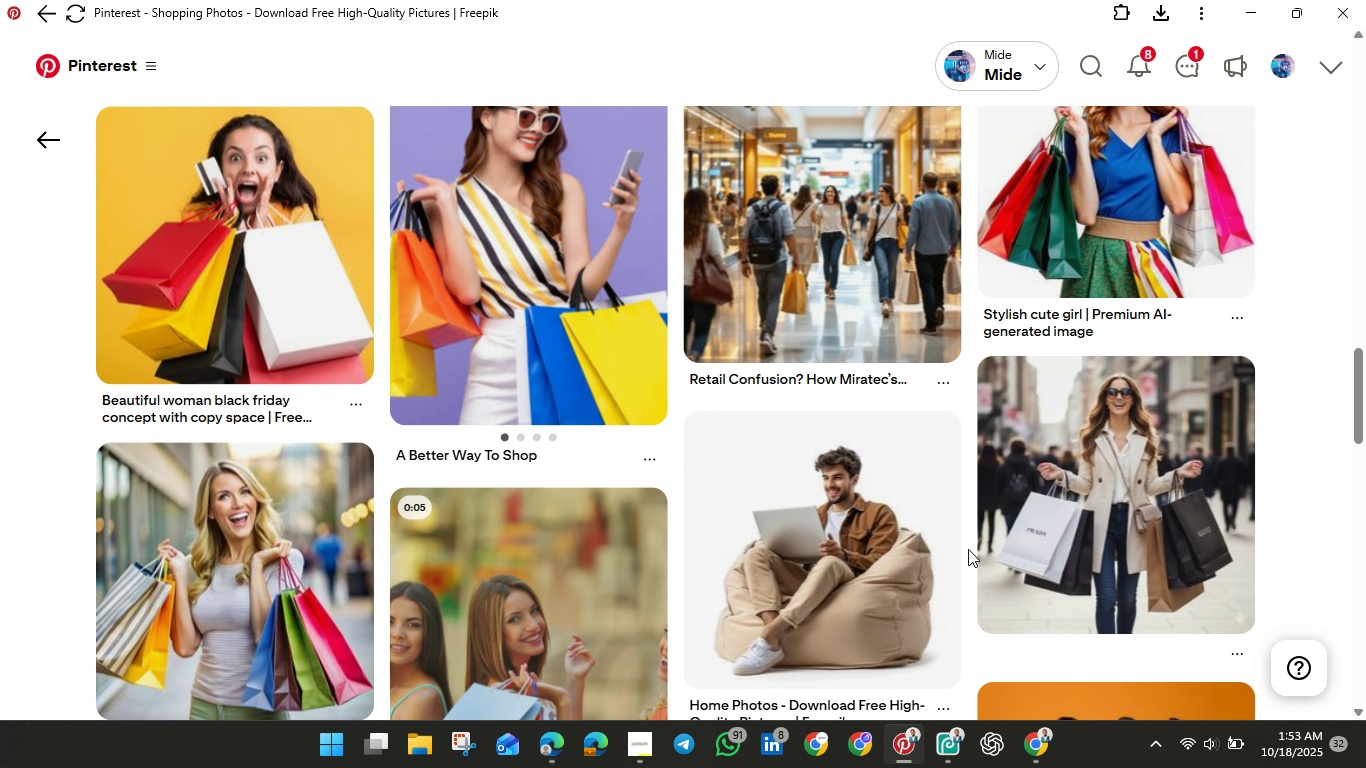 
scroll: coordinate [963, 555], scroll_direction: down, amount: 6.0
 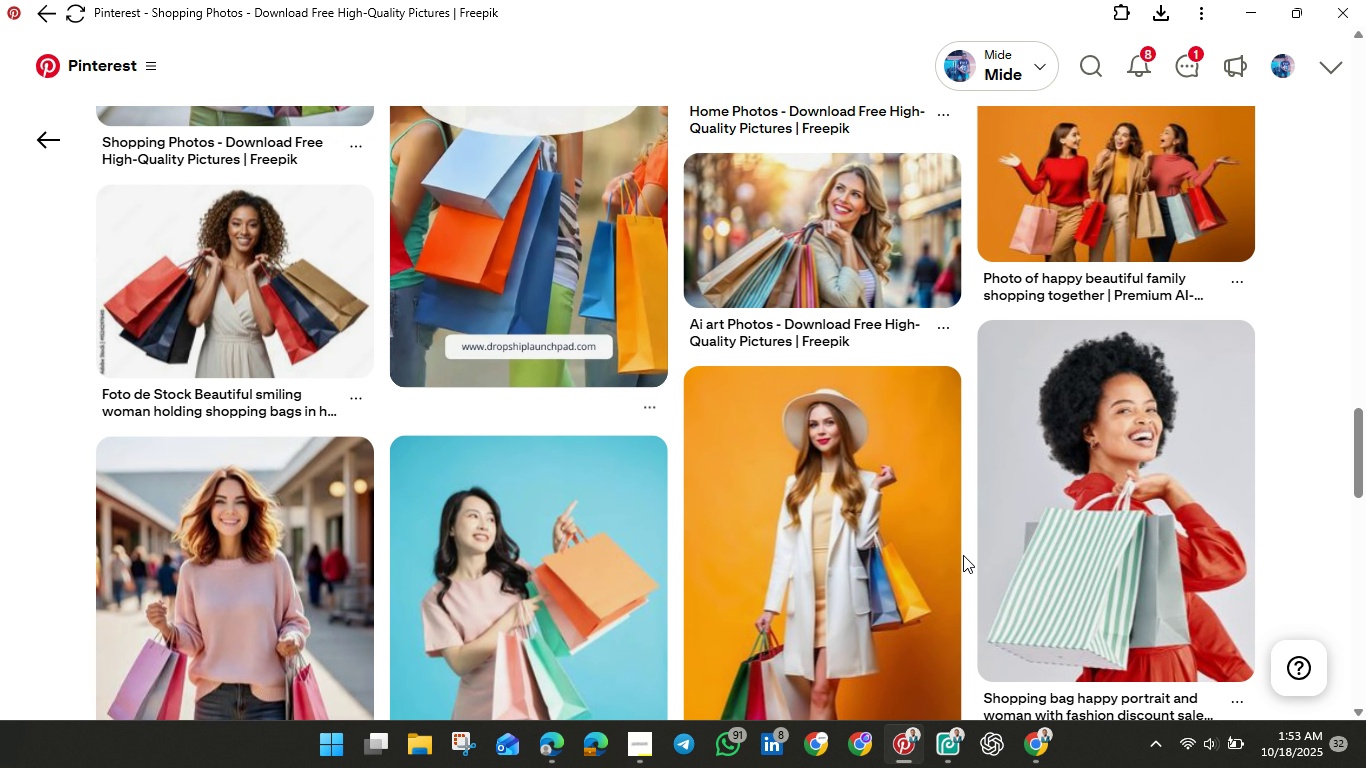 
scroll: coordinate [954, 560], scroll_direction: up, amount: 5.0
 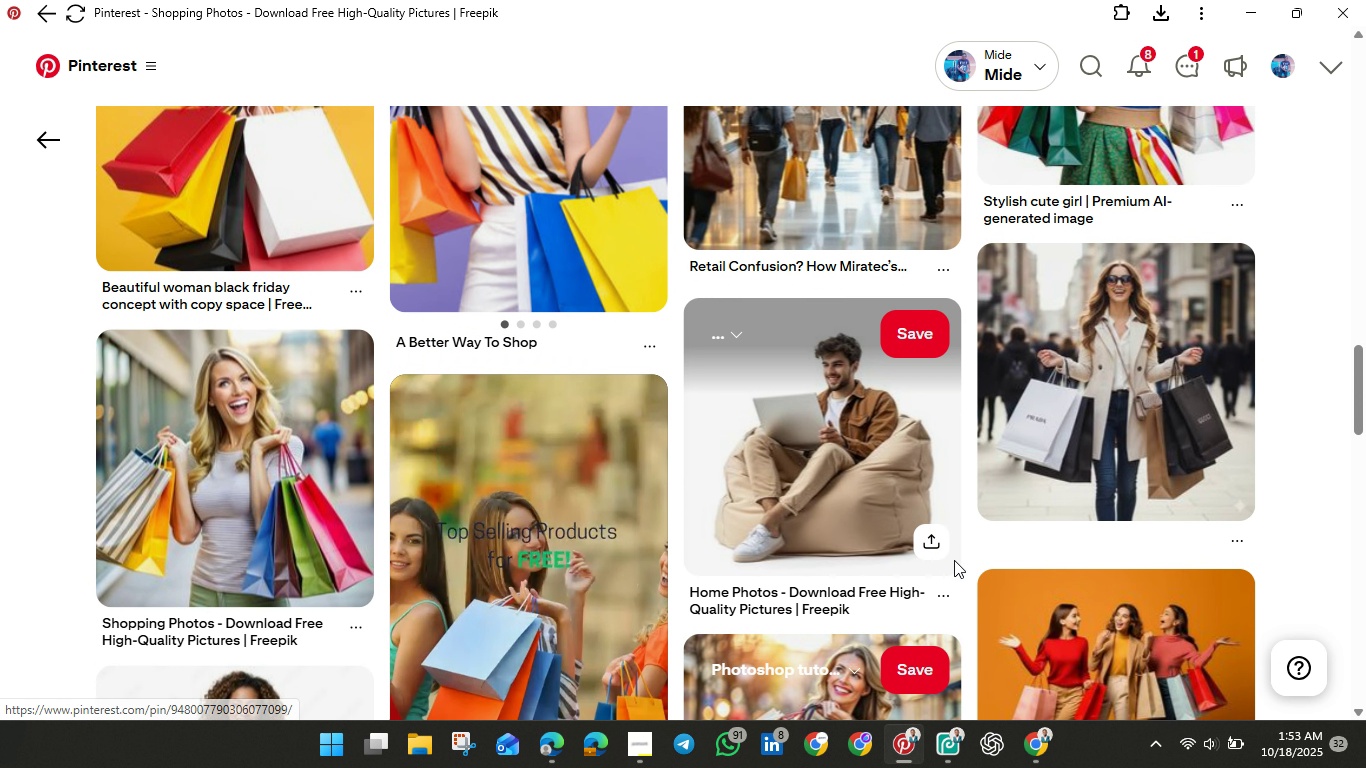 
scroll: coordinate [954, 560], scroll_direction: down, amount: 2.0
 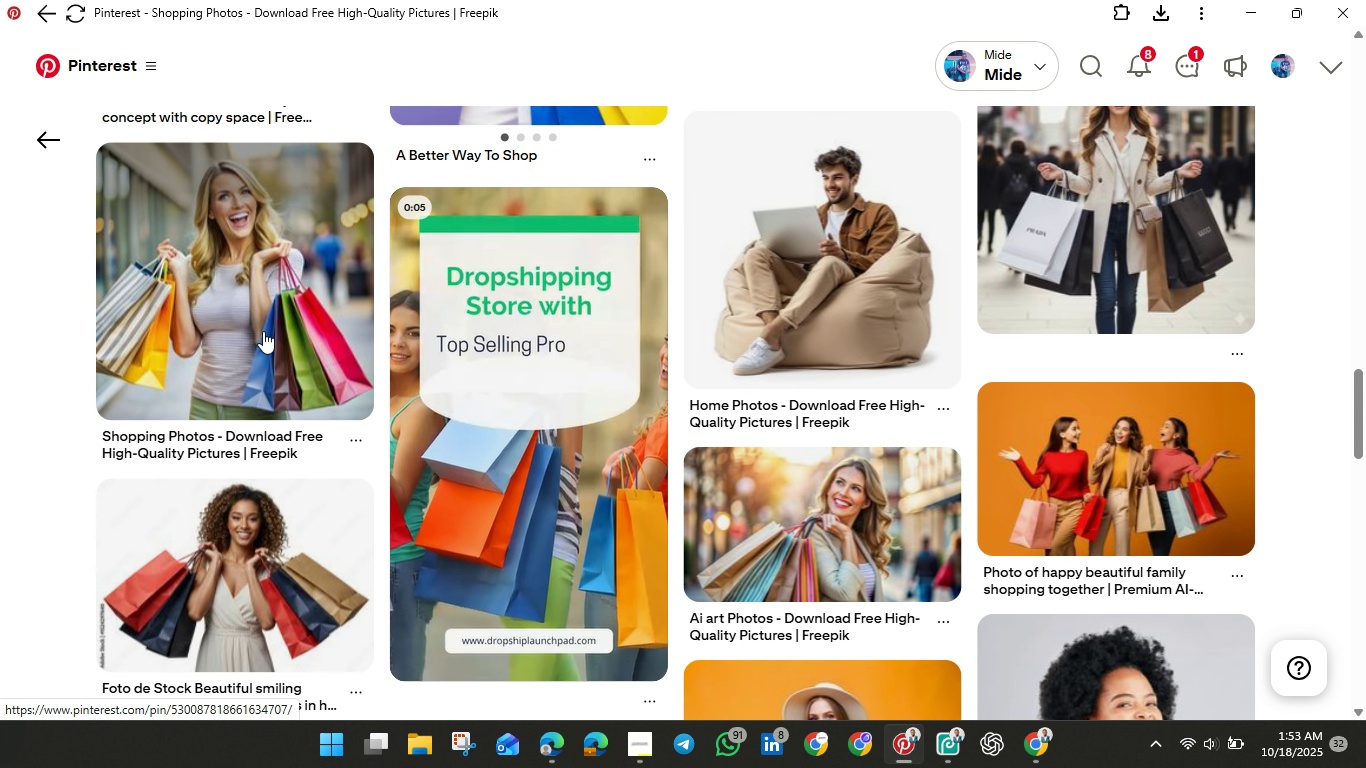 
left_click([254, 327])
 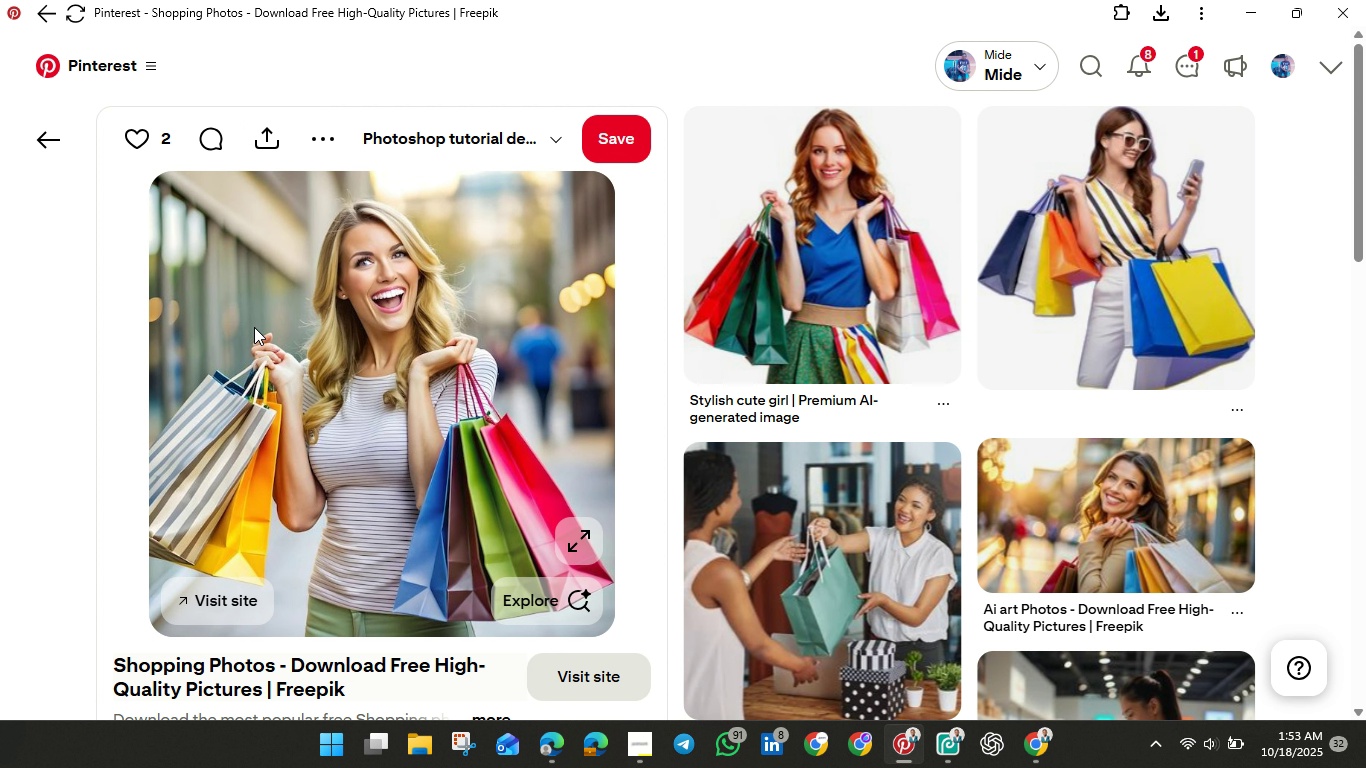 
right_click([254, 327])
 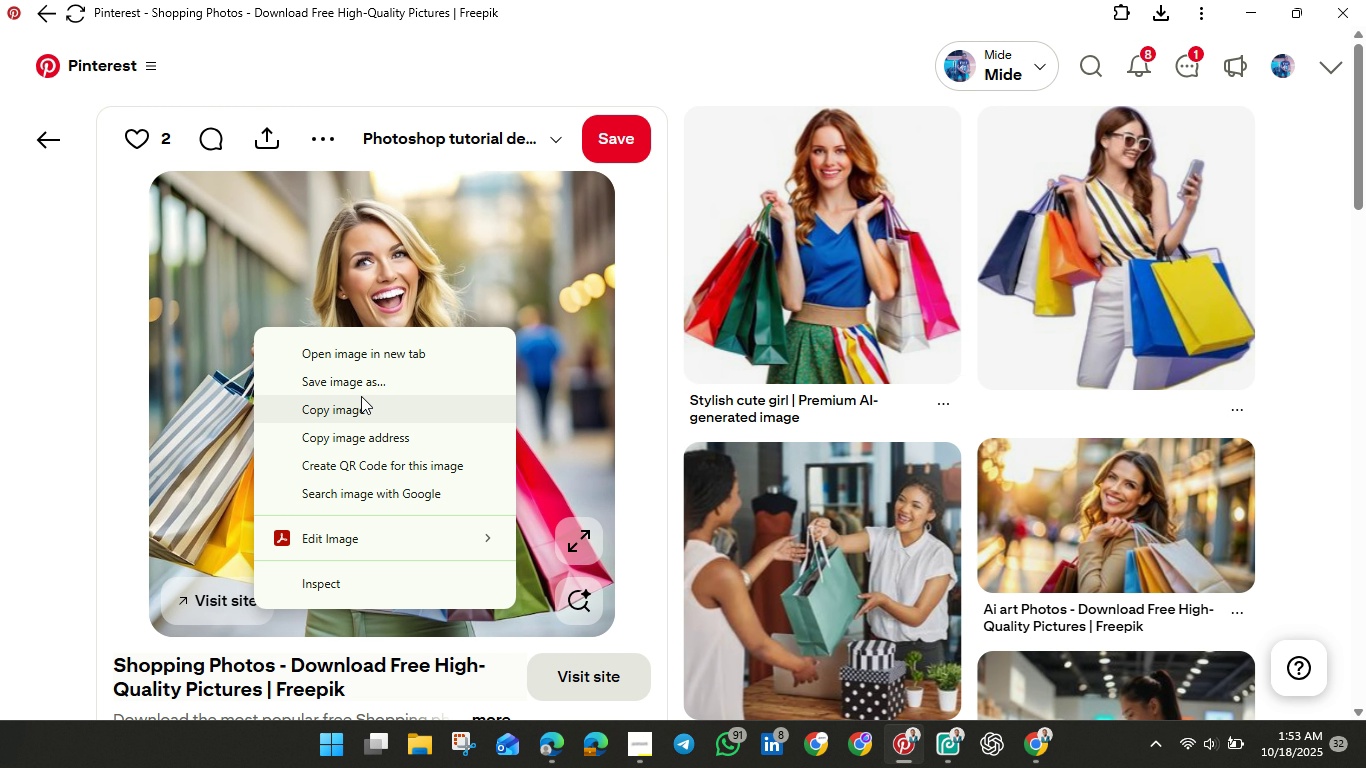 
wait(5.13)
 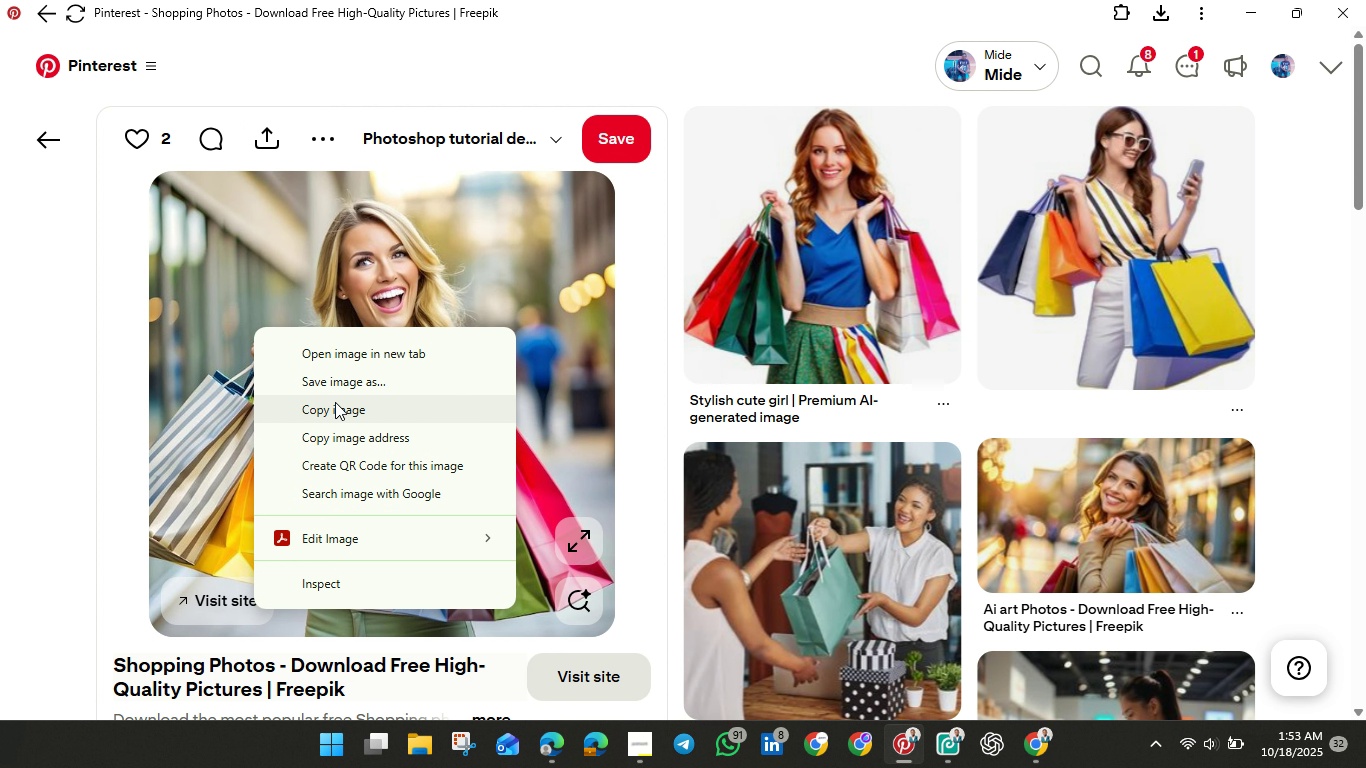 
left_click([358, 389])
 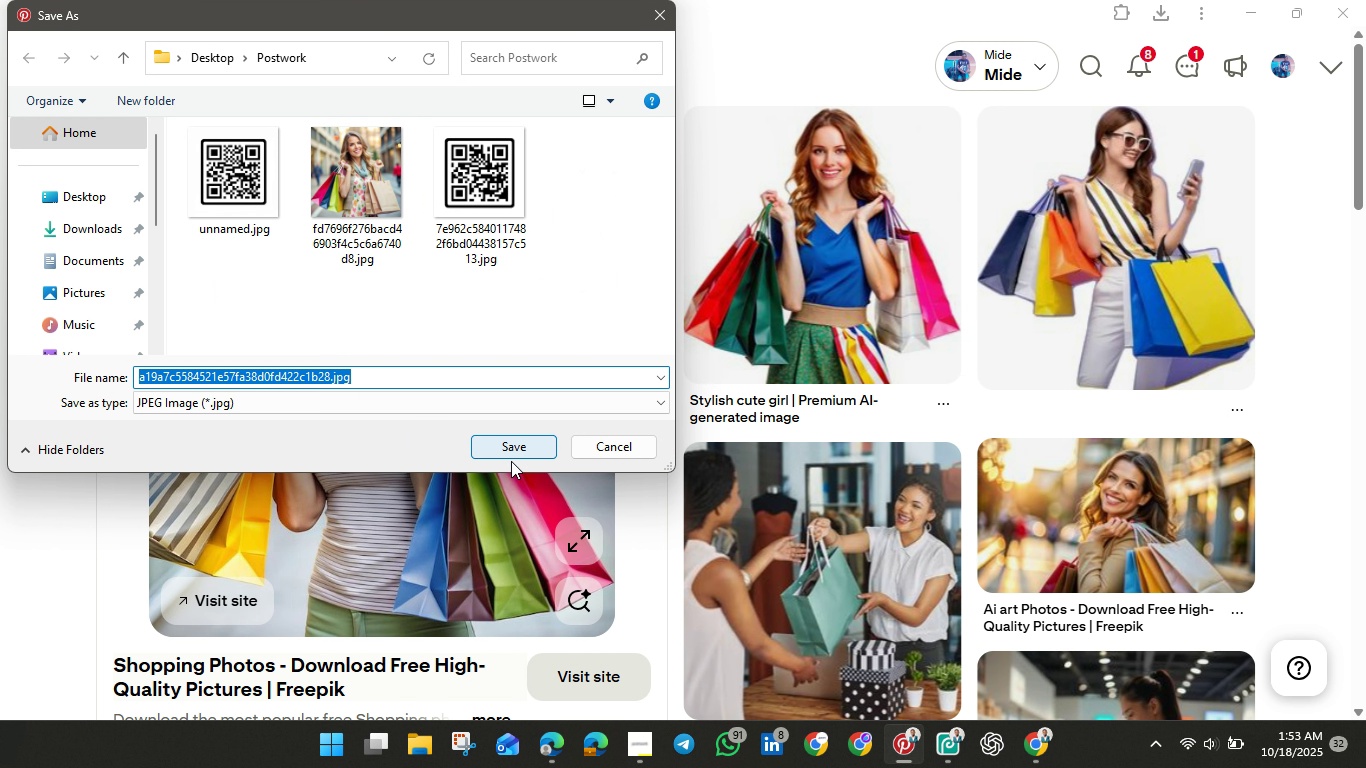 
left_click([511, 453])
 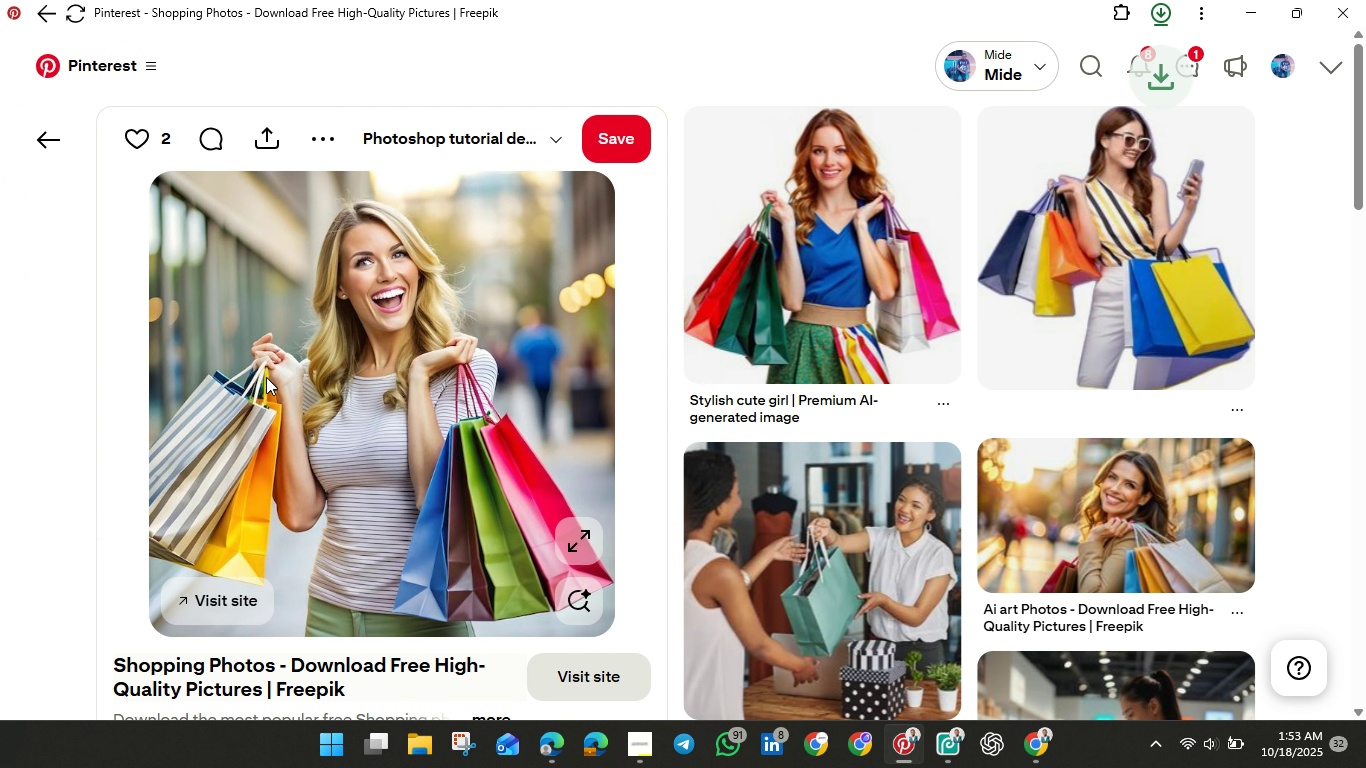 
right_click([266, 377])
 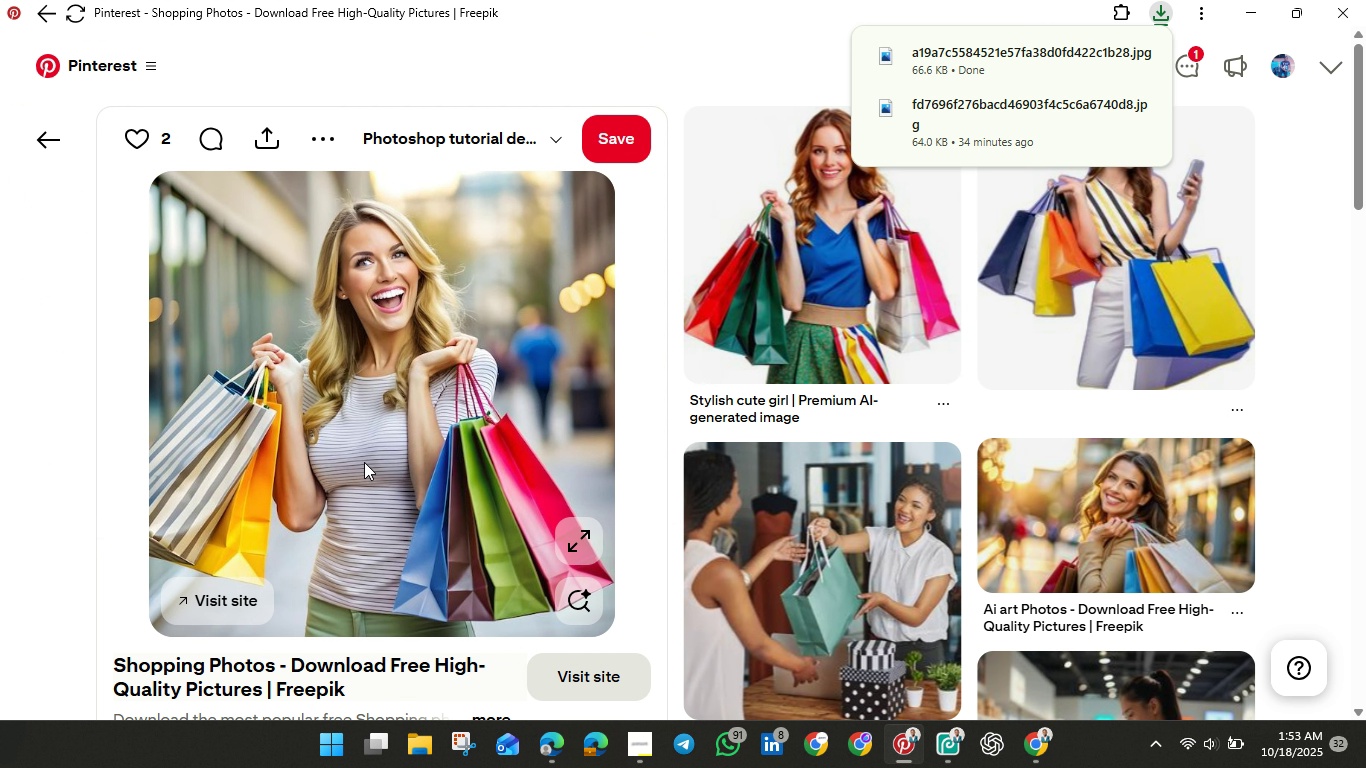 
left_click([364, 462])
 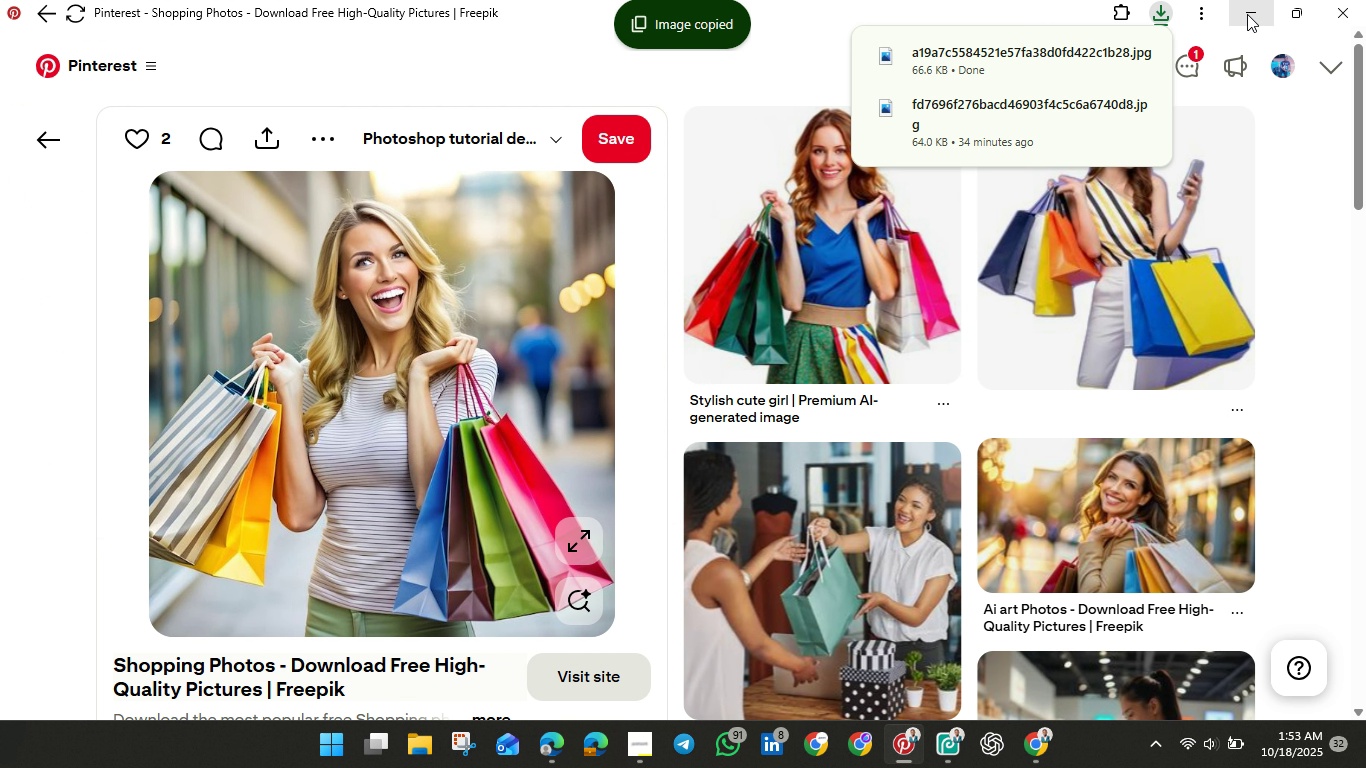 
left_click([1247, 14])
 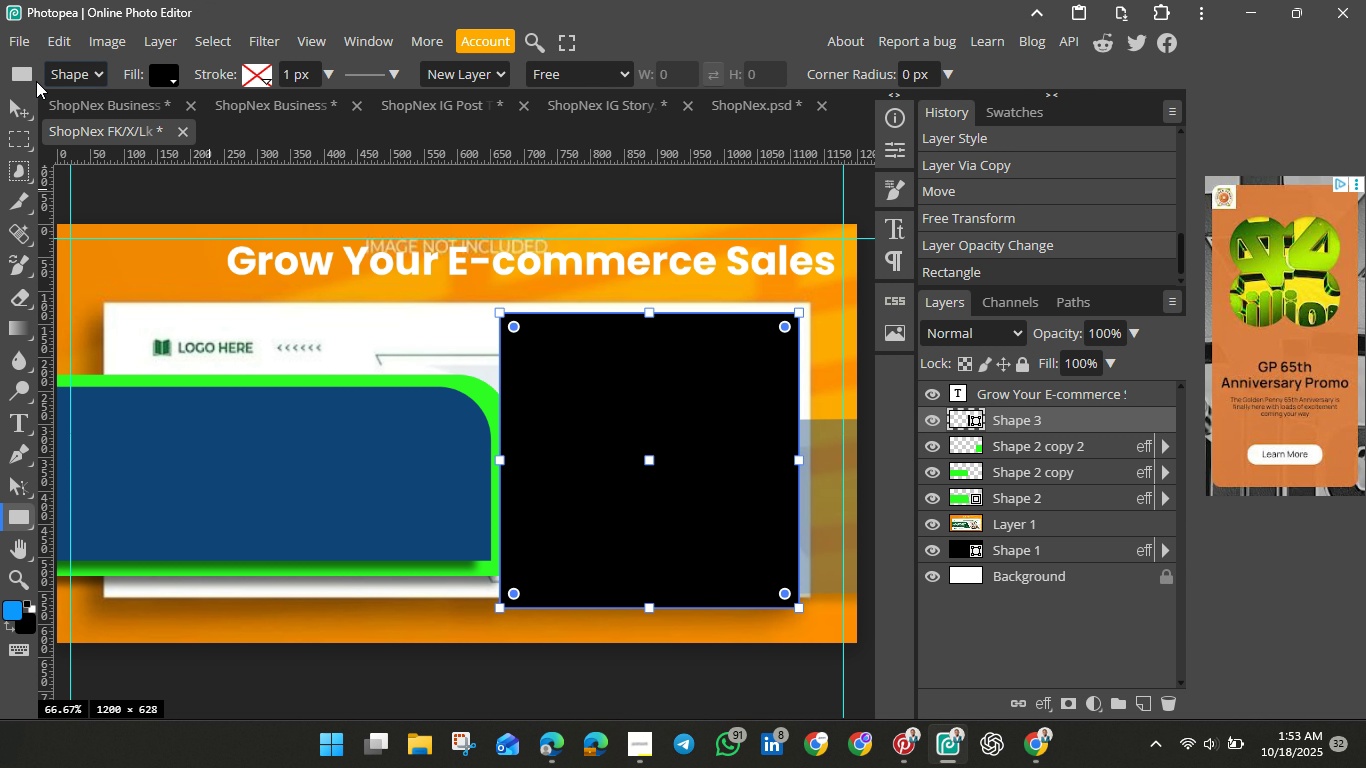 
left_click([16, 103])
 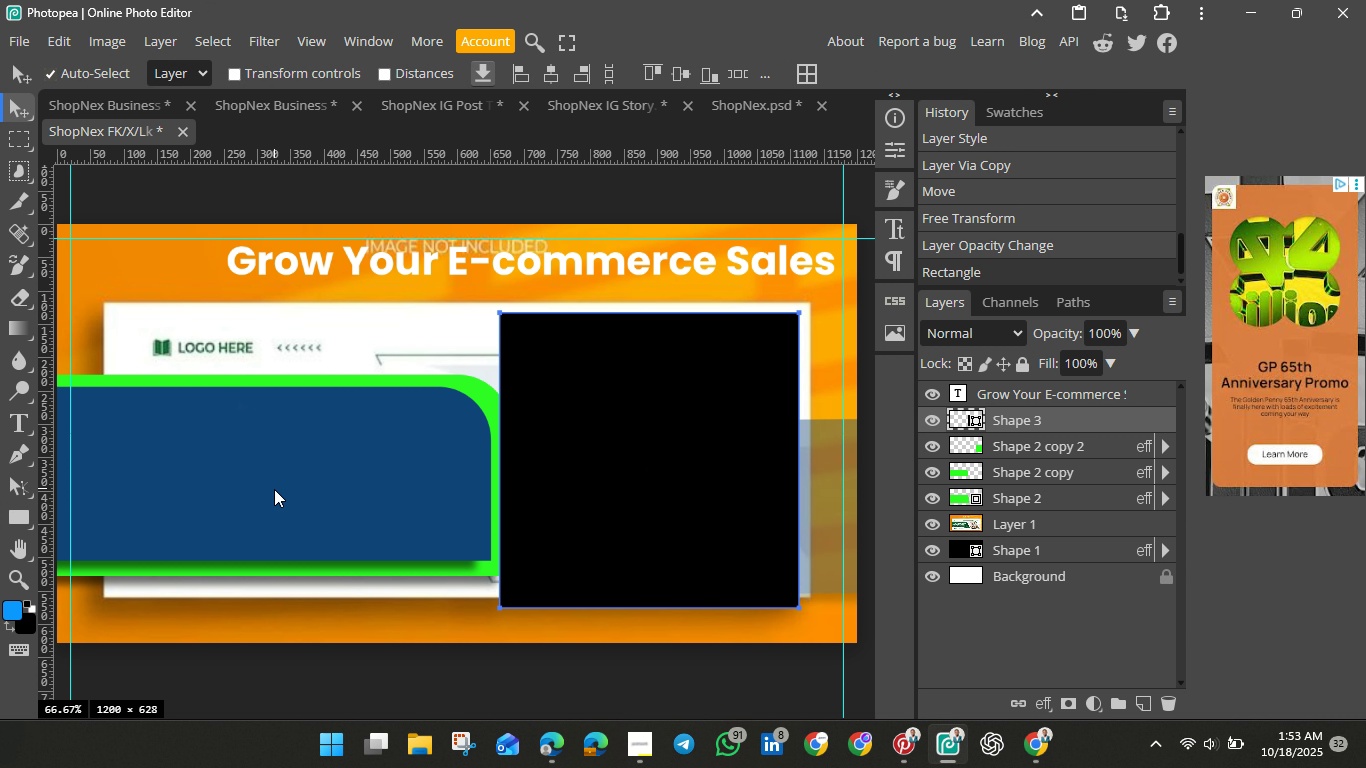 
key(Control+V)
 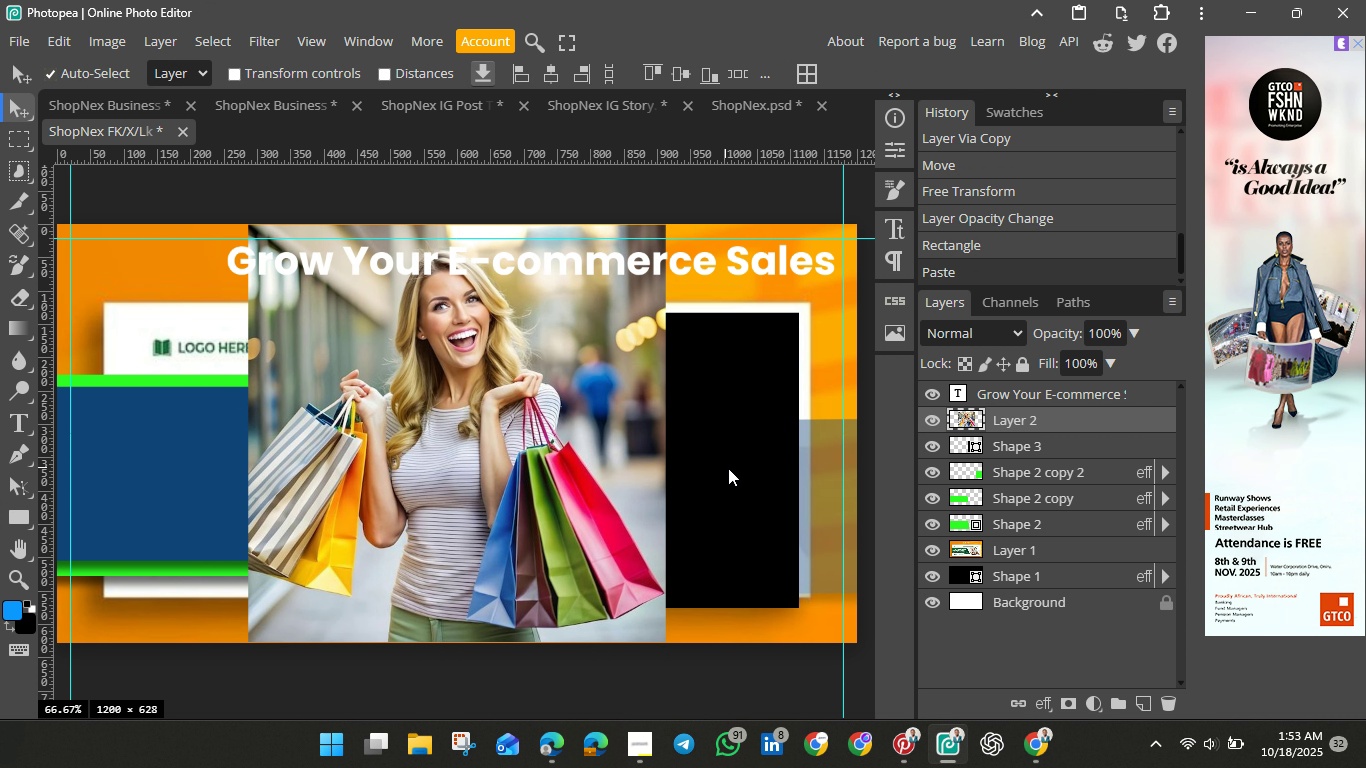 
left_click([731, 466])
 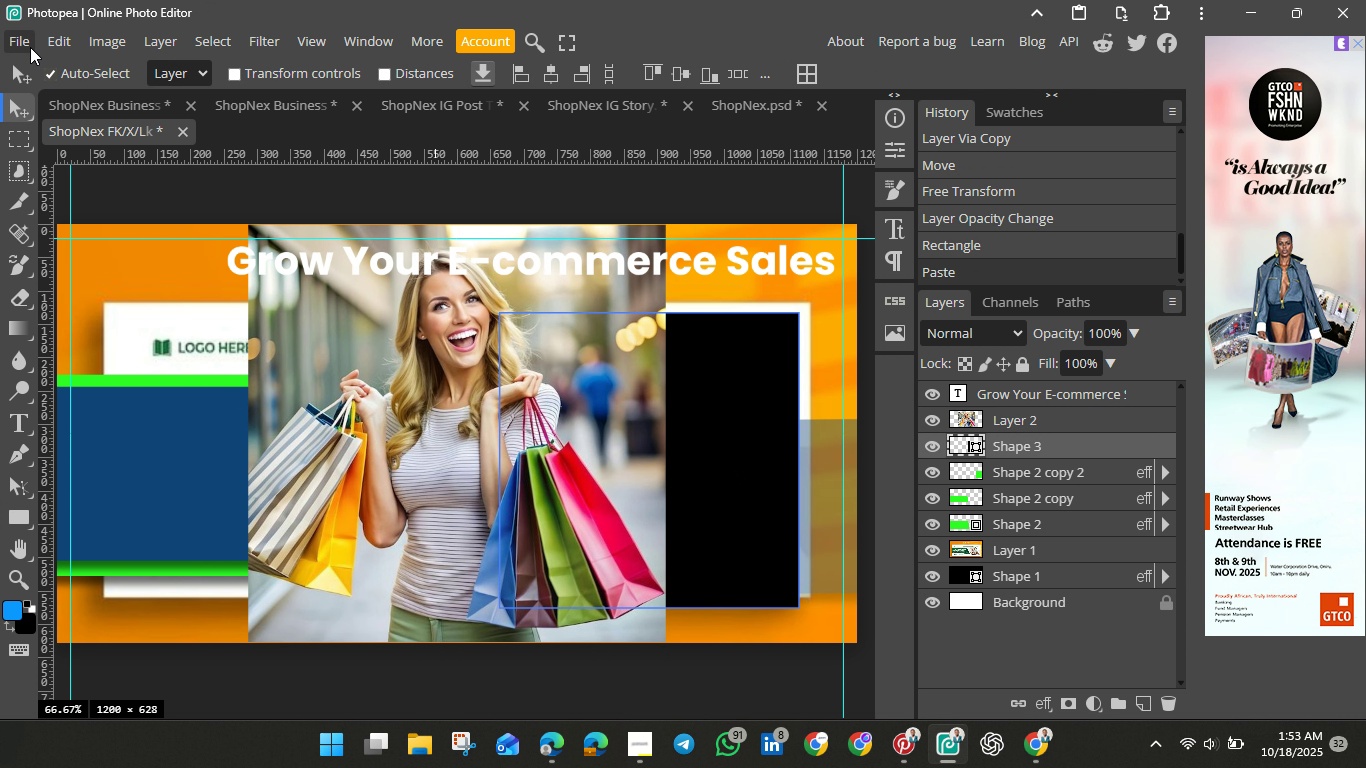 
left_click([16, 38])
 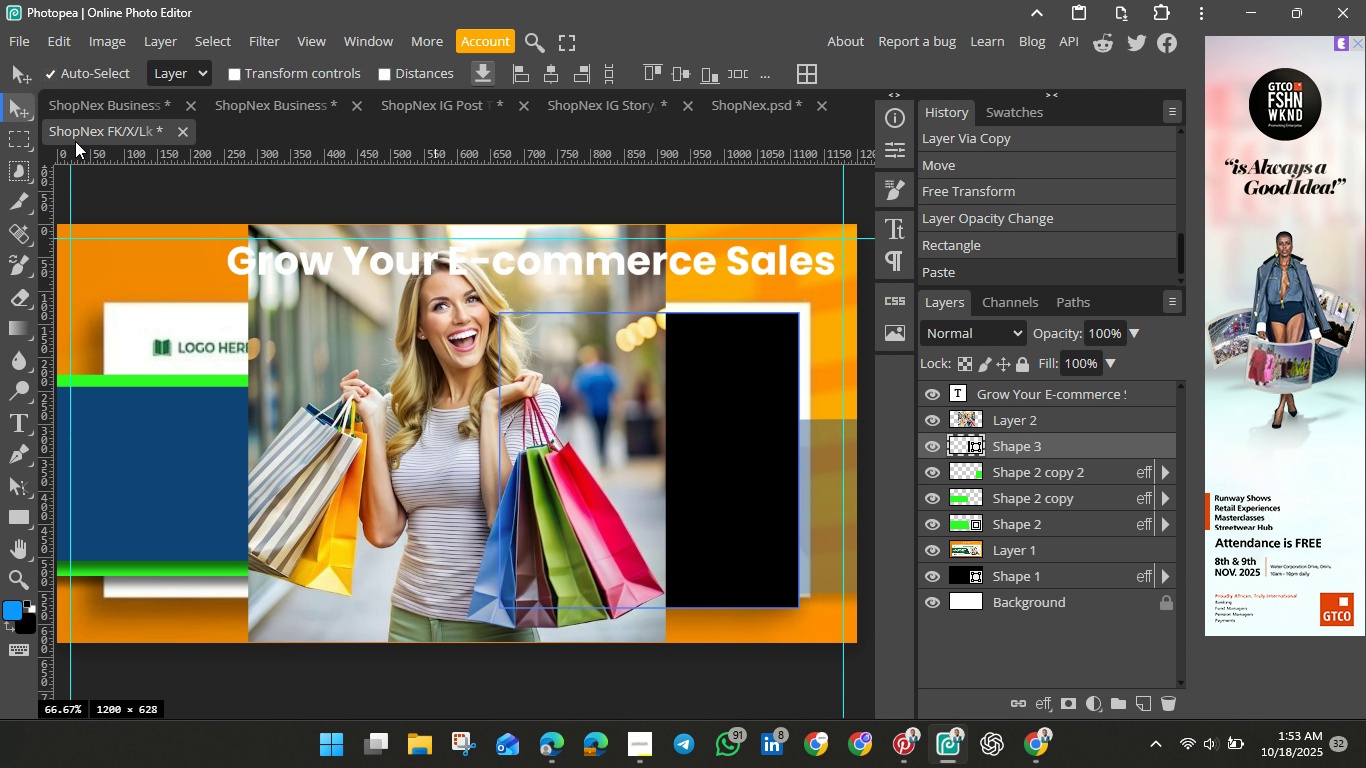 
left_click([75, 141])
 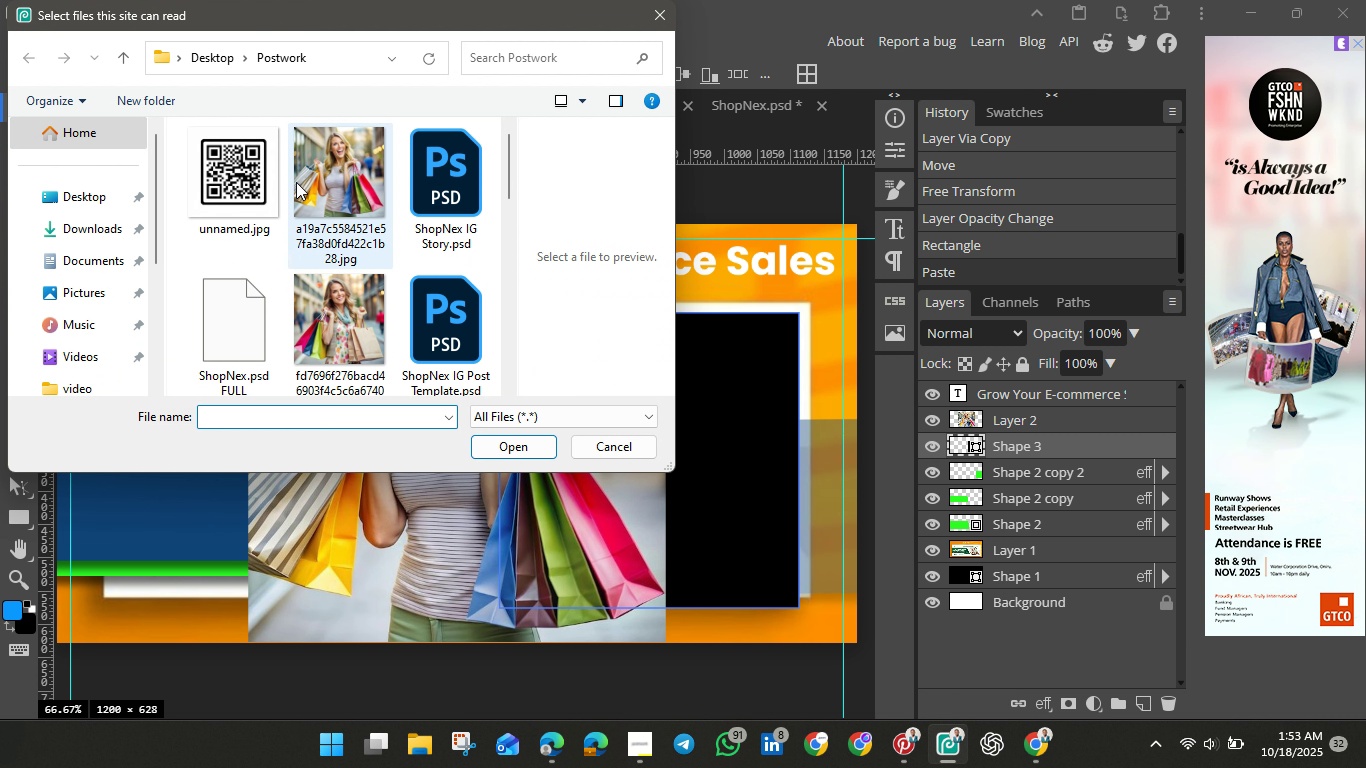 
left_click([337, 177])
 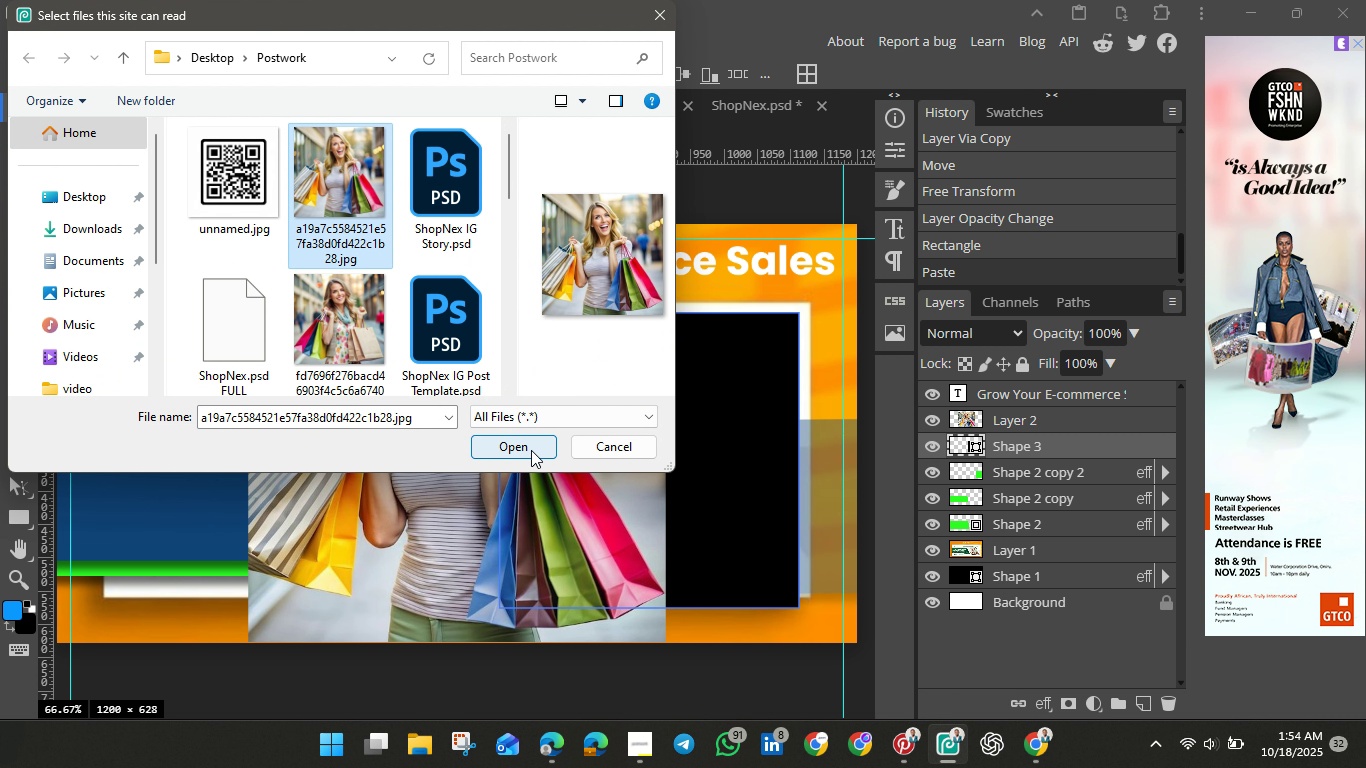 
left_click([531, 450])
 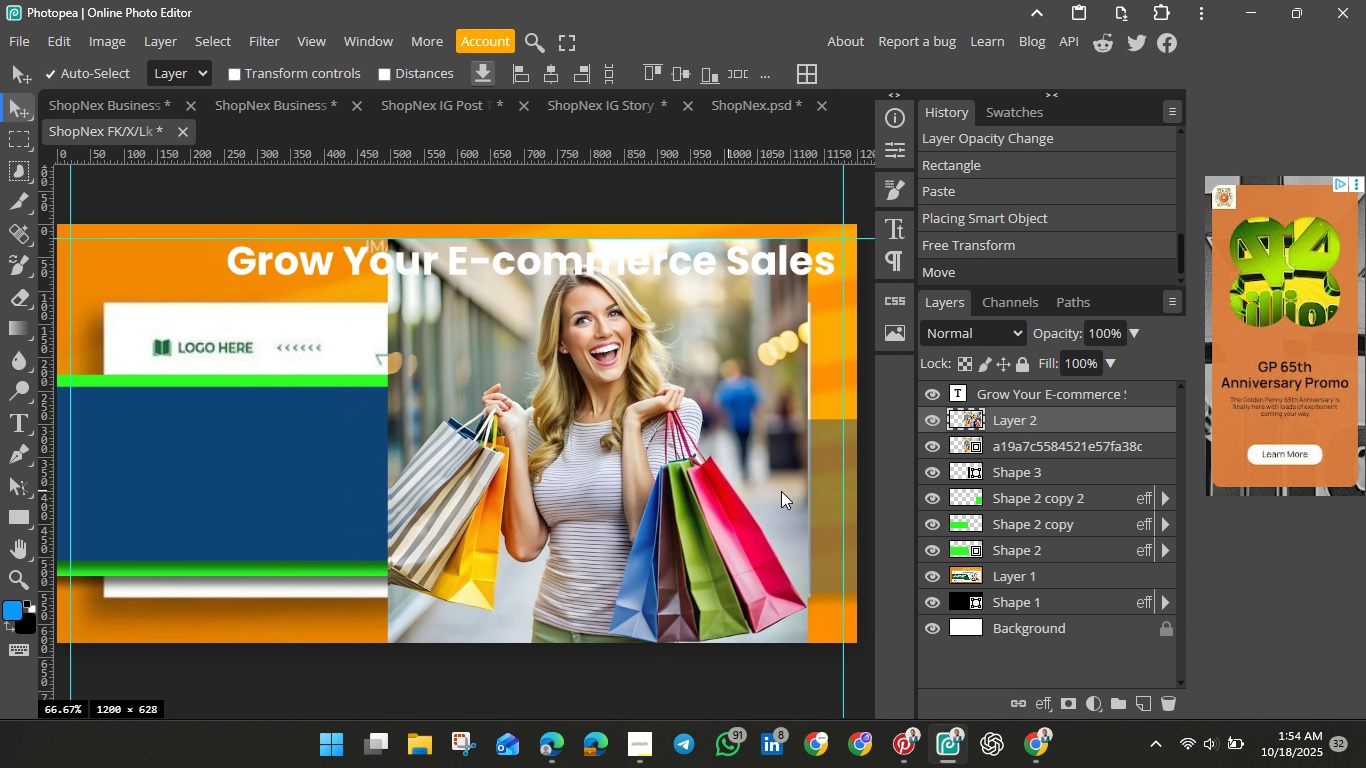 
wait(30.15)
 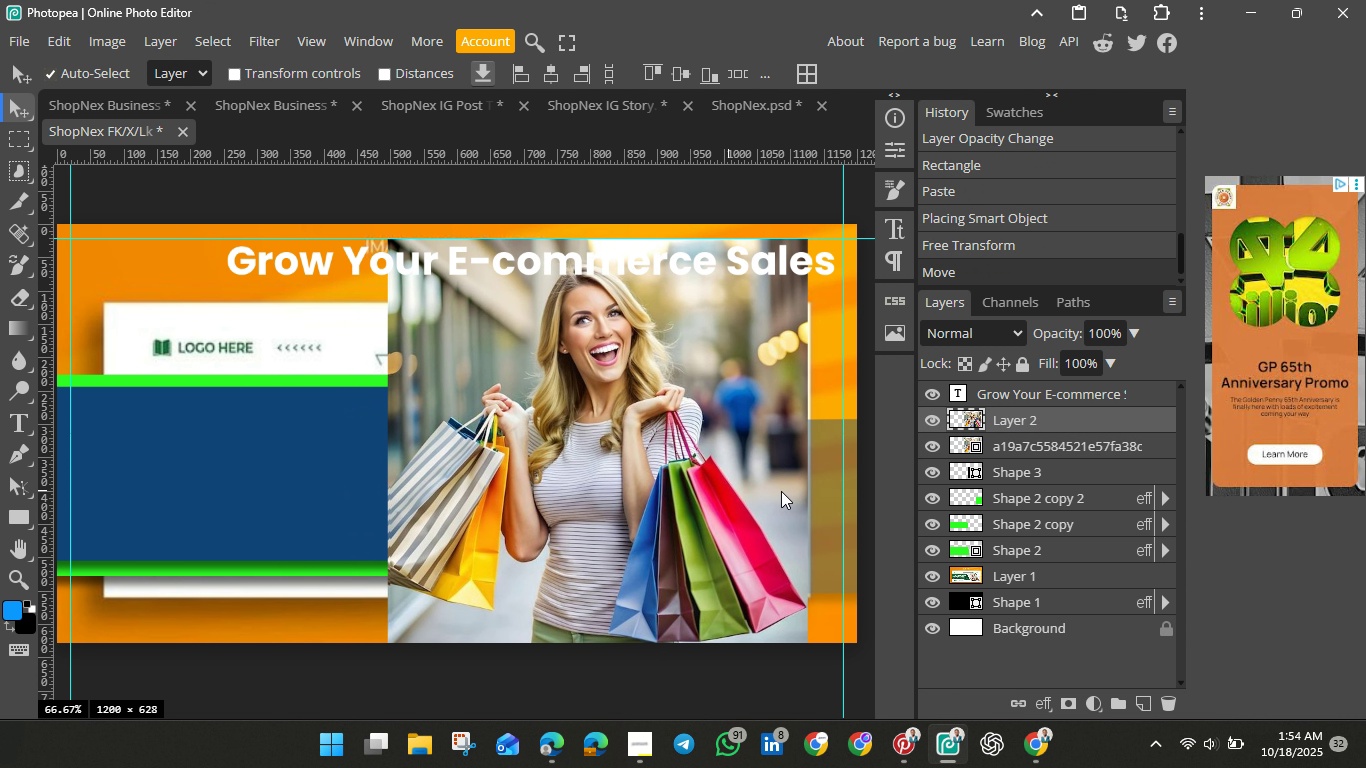 
scroll: coordinate [1003, 444], scroll_direction: up, amount: 1.0
 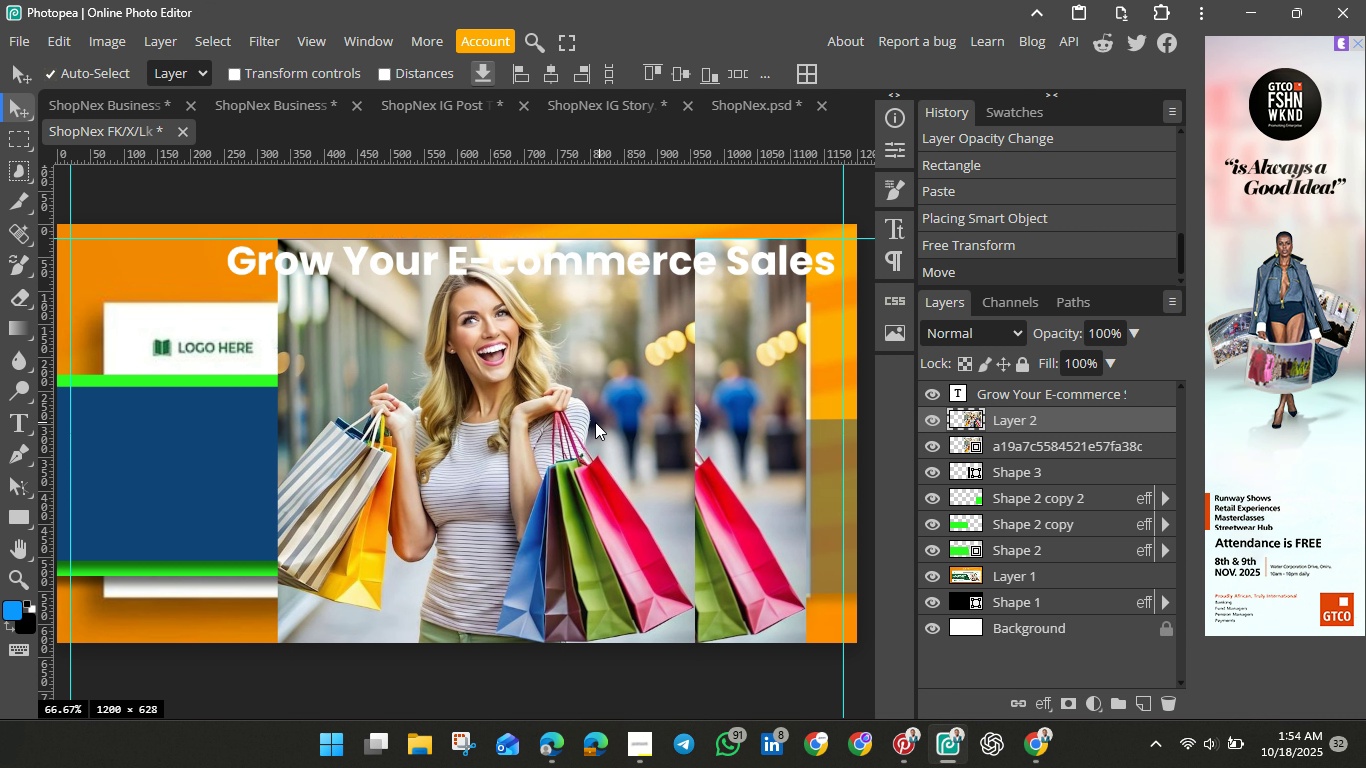 
wait(6.01)
 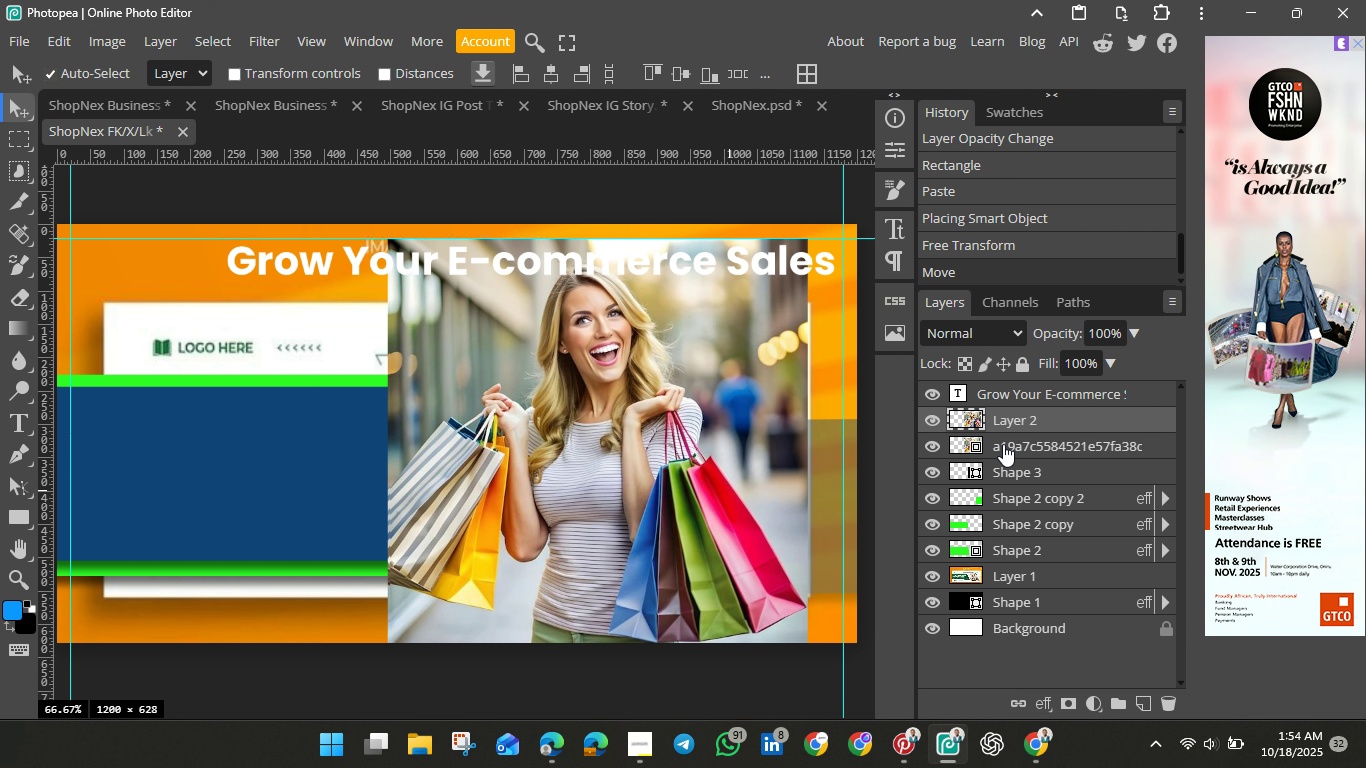 
left_click([763, 432])
 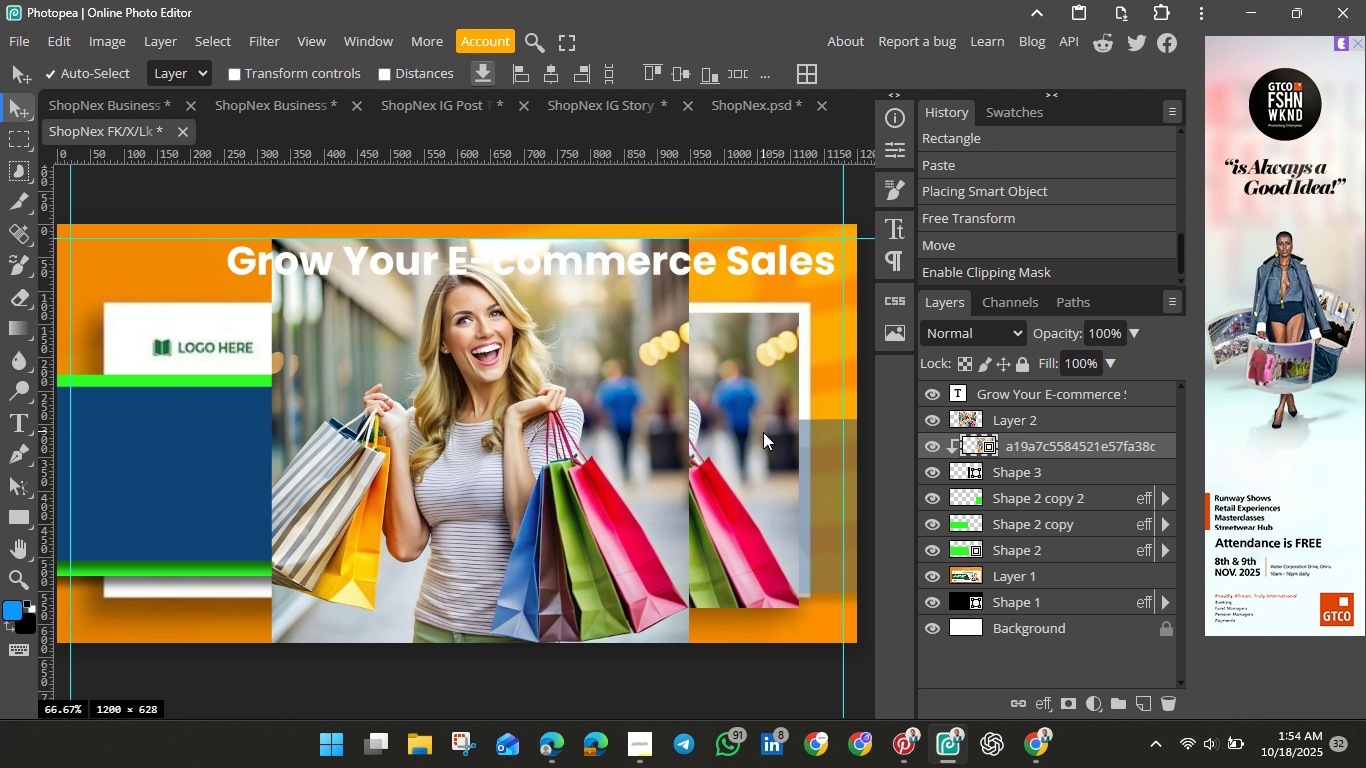 
key(Alt+Control+G)
 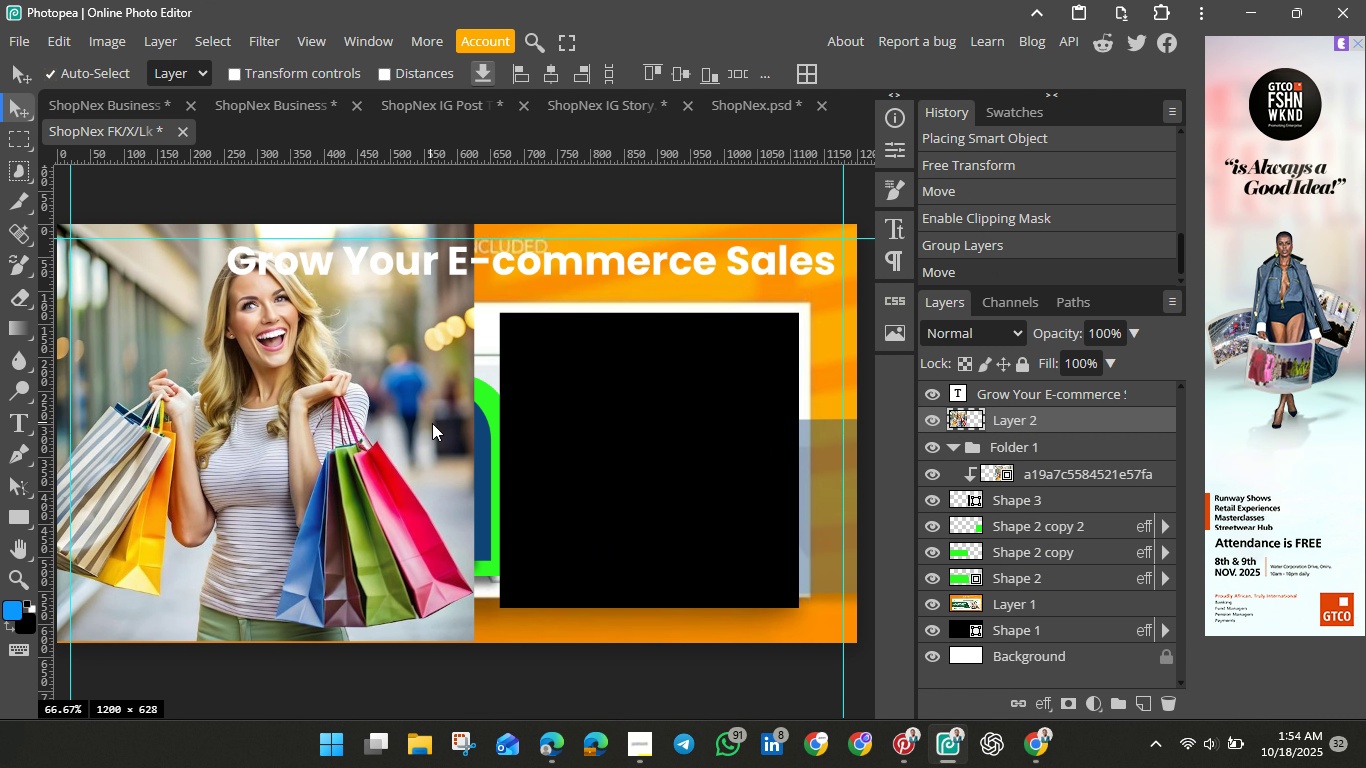 
wait(12.48)
 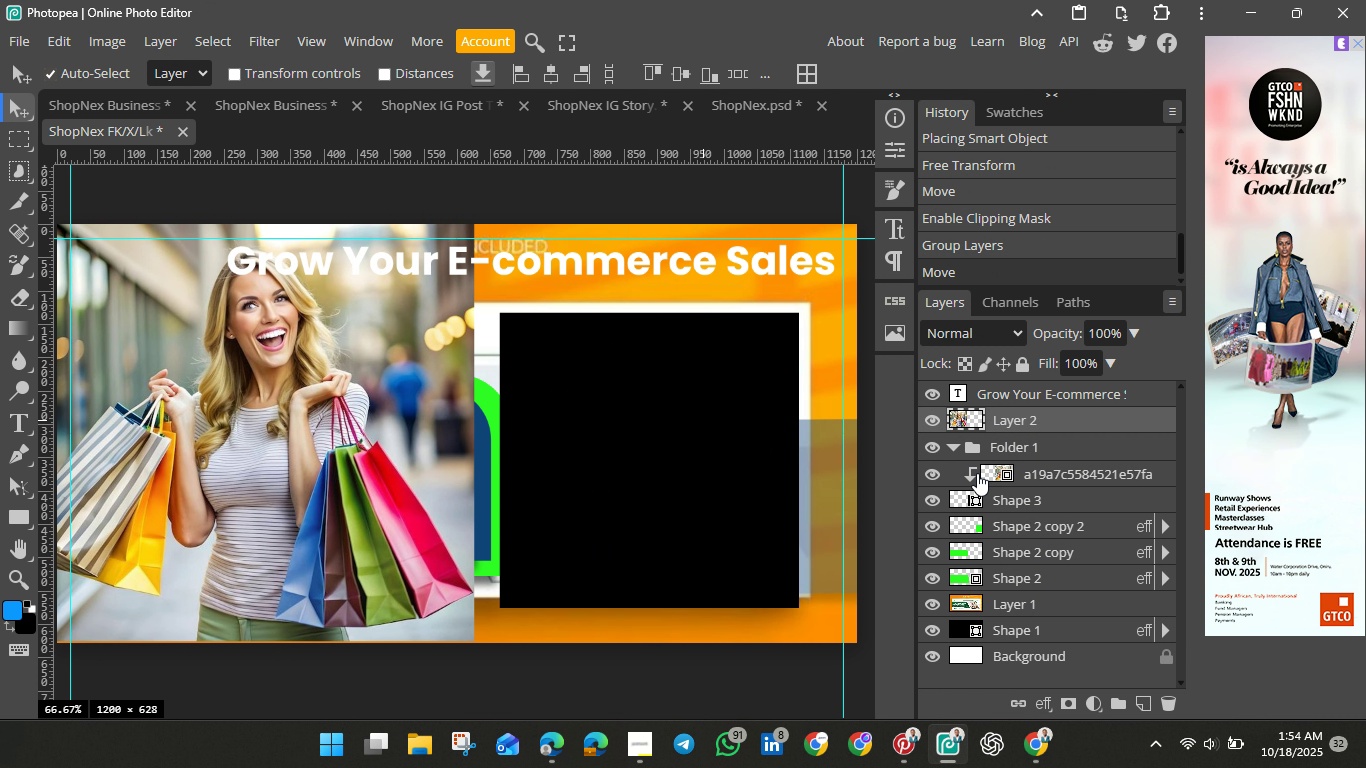 
key(Control+Z)
 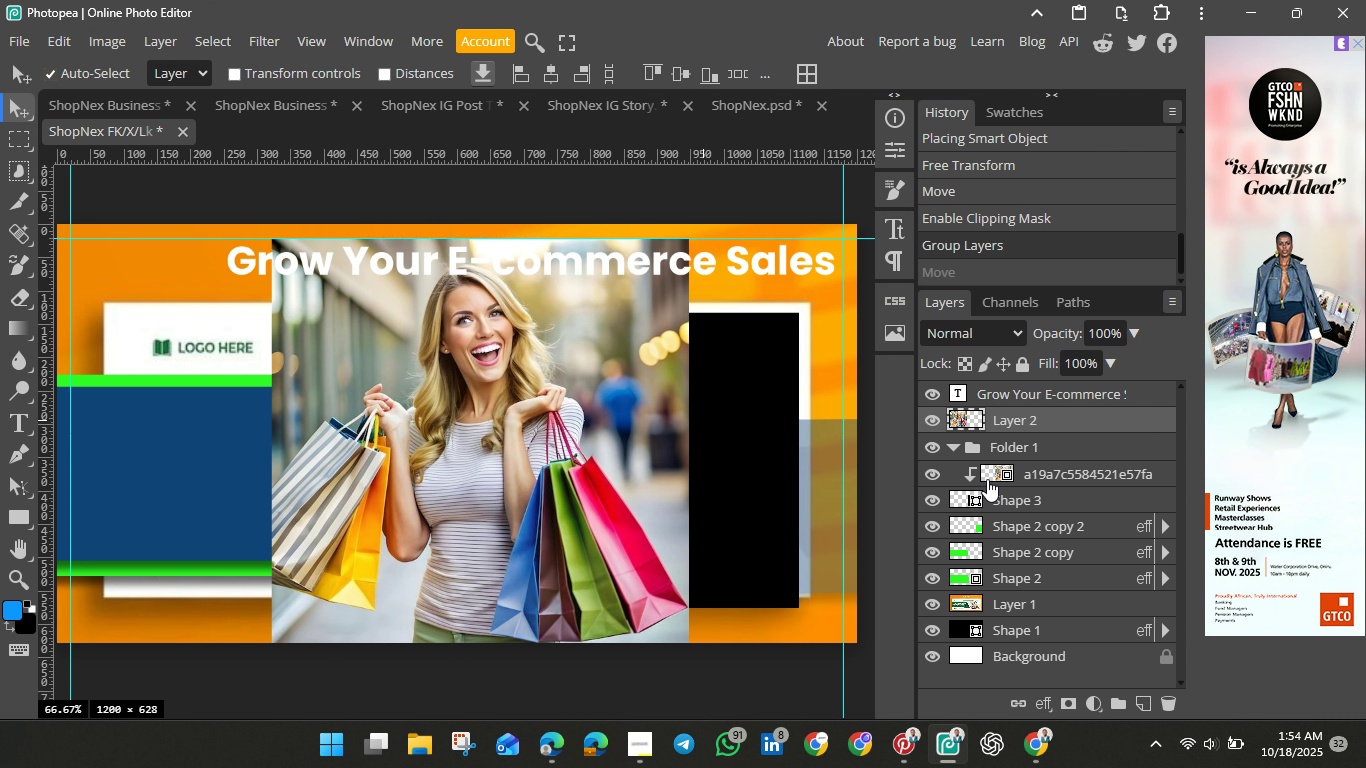 
key(Control+Z)
 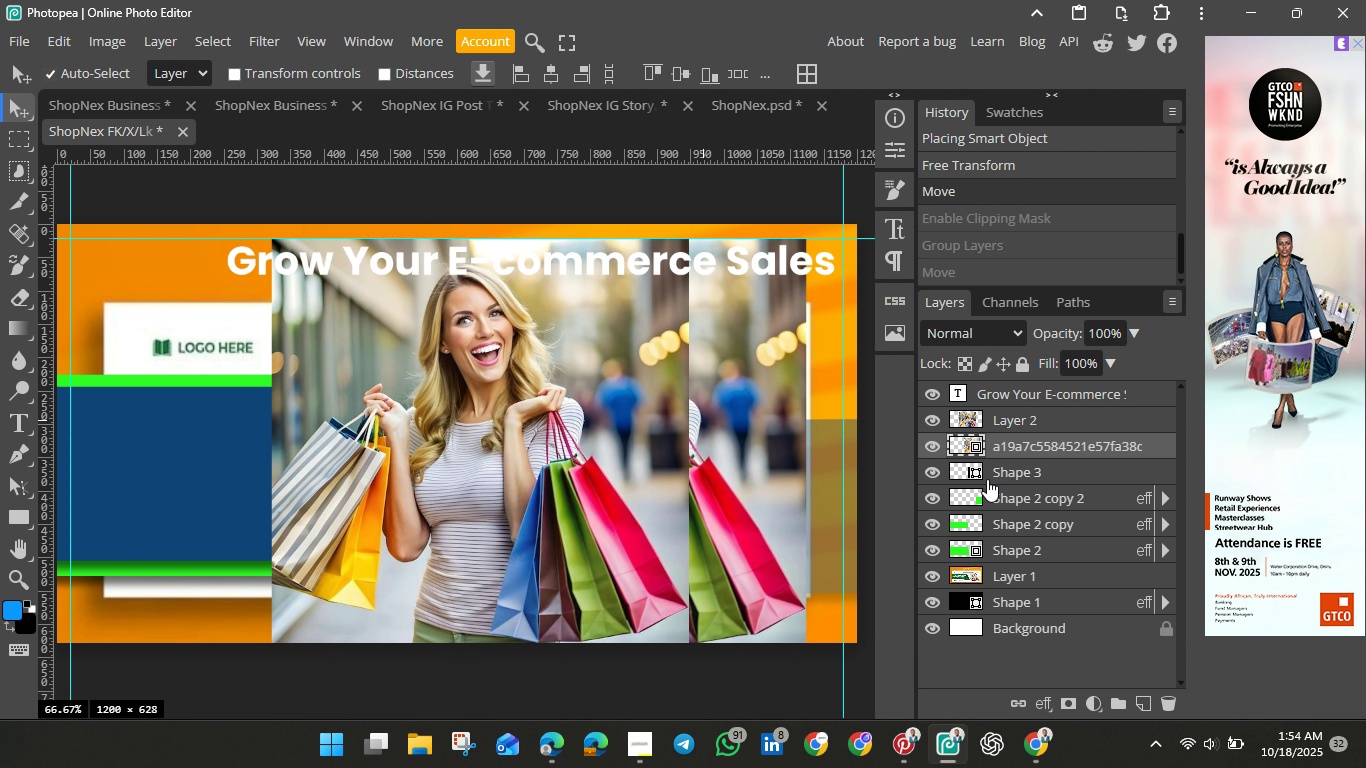 
key(Control+Z)
 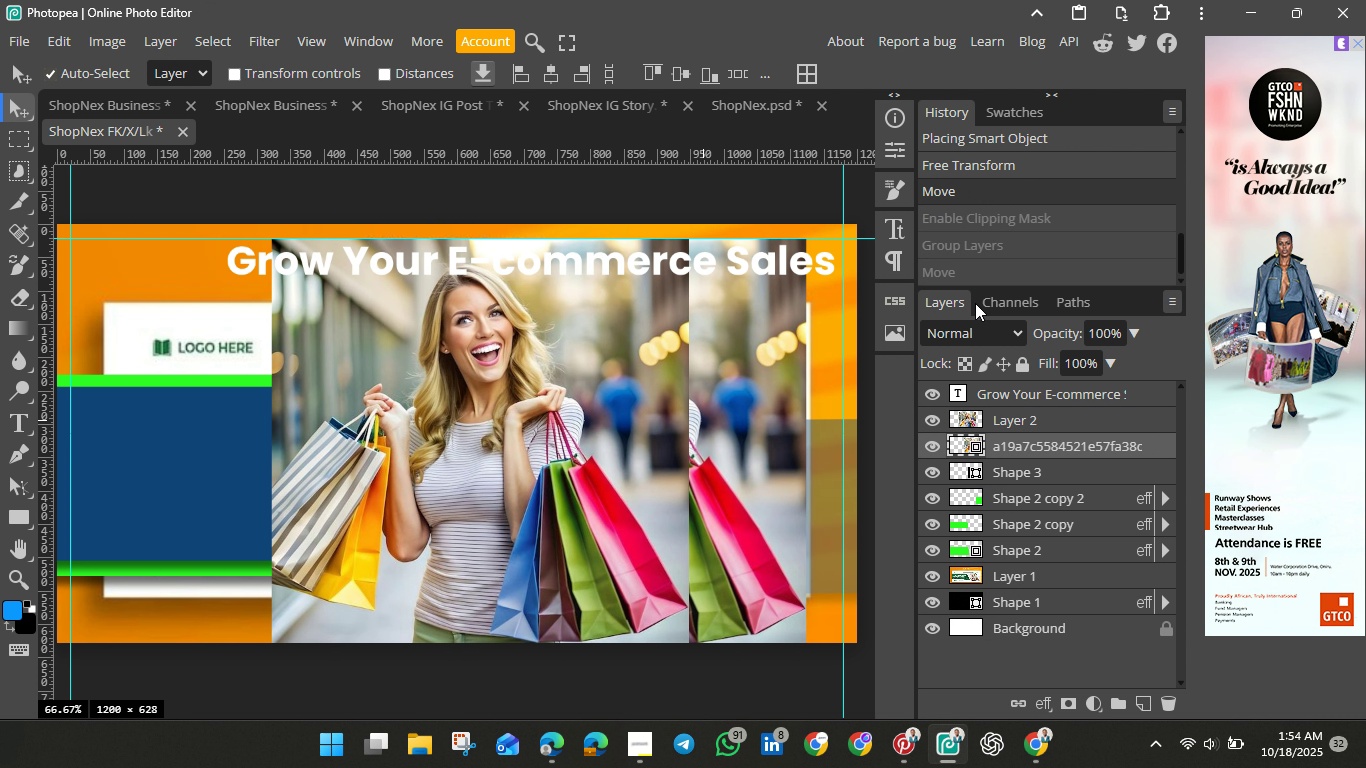 
wait(5.02)
 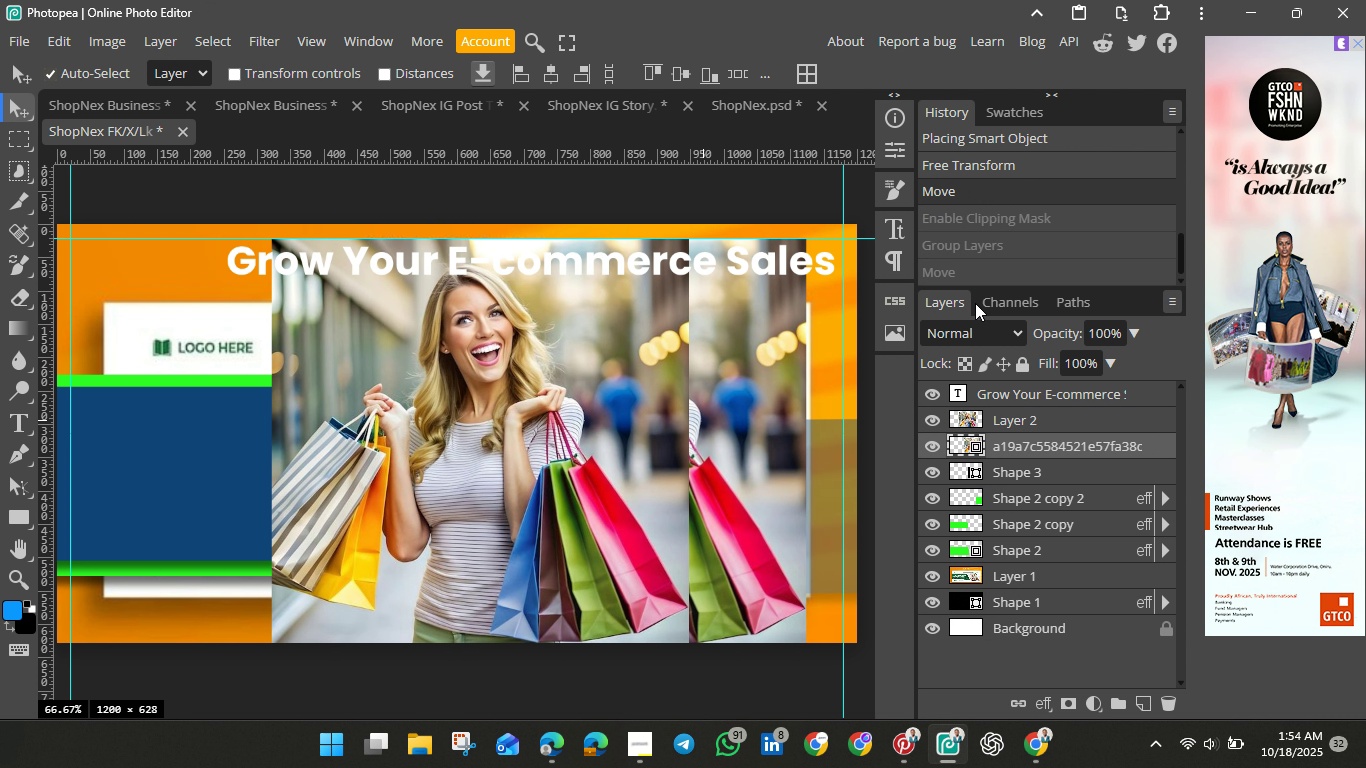 
left_click([987, 248])
 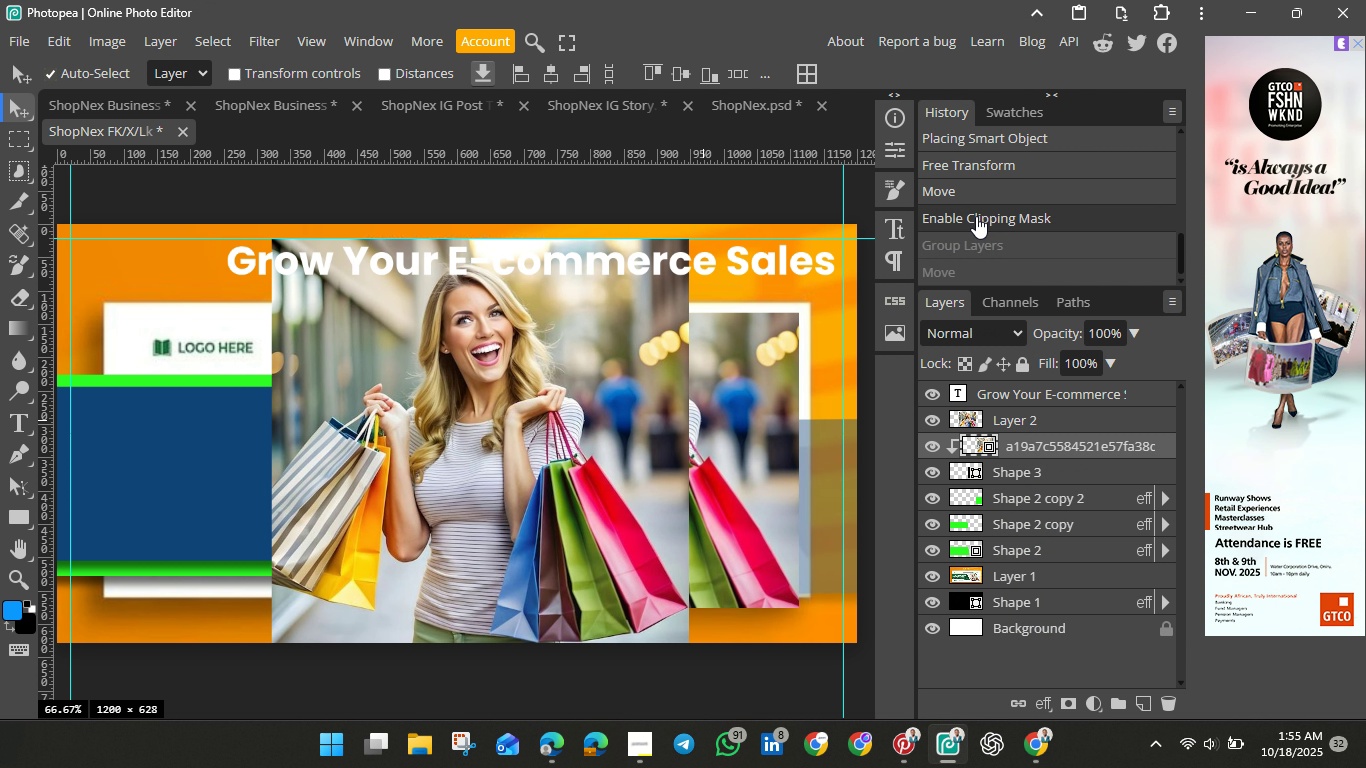 
left_click([976, 216])
 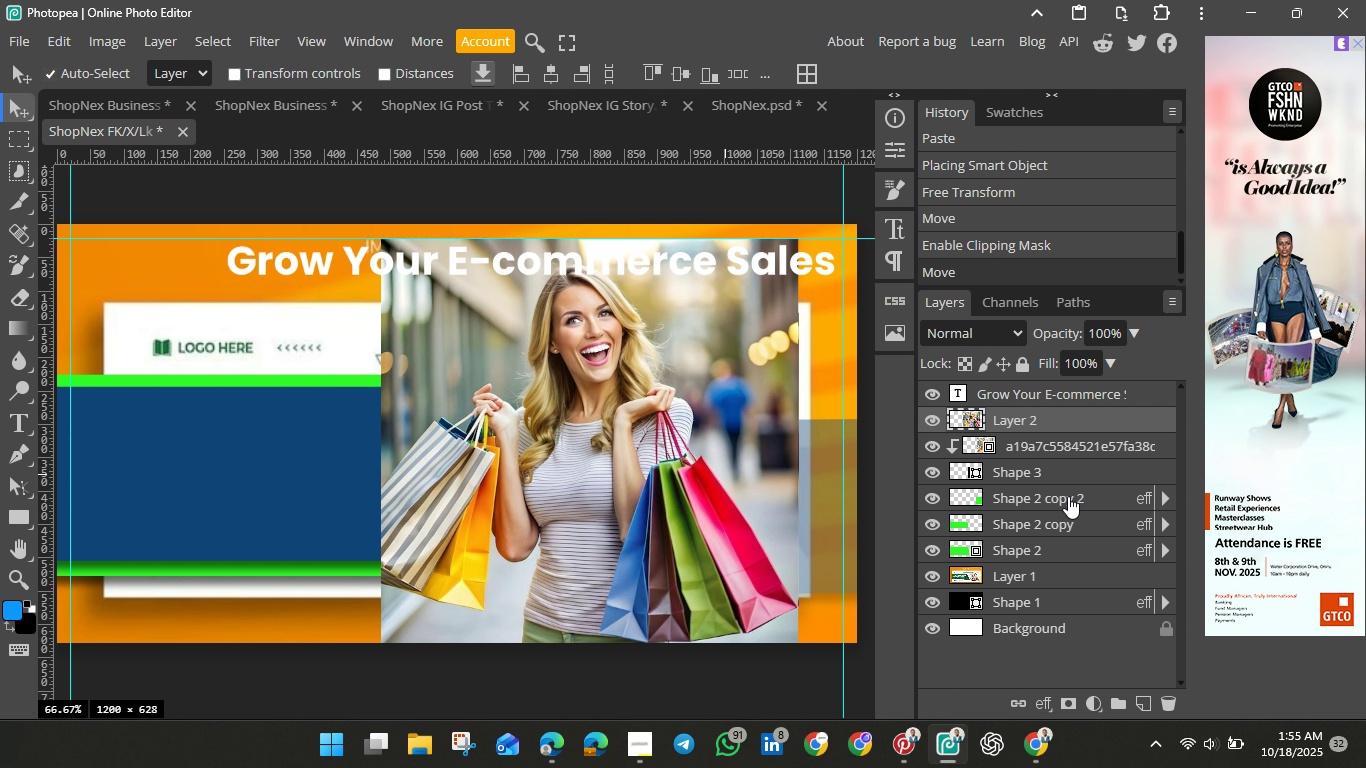 
wait(21.54)
 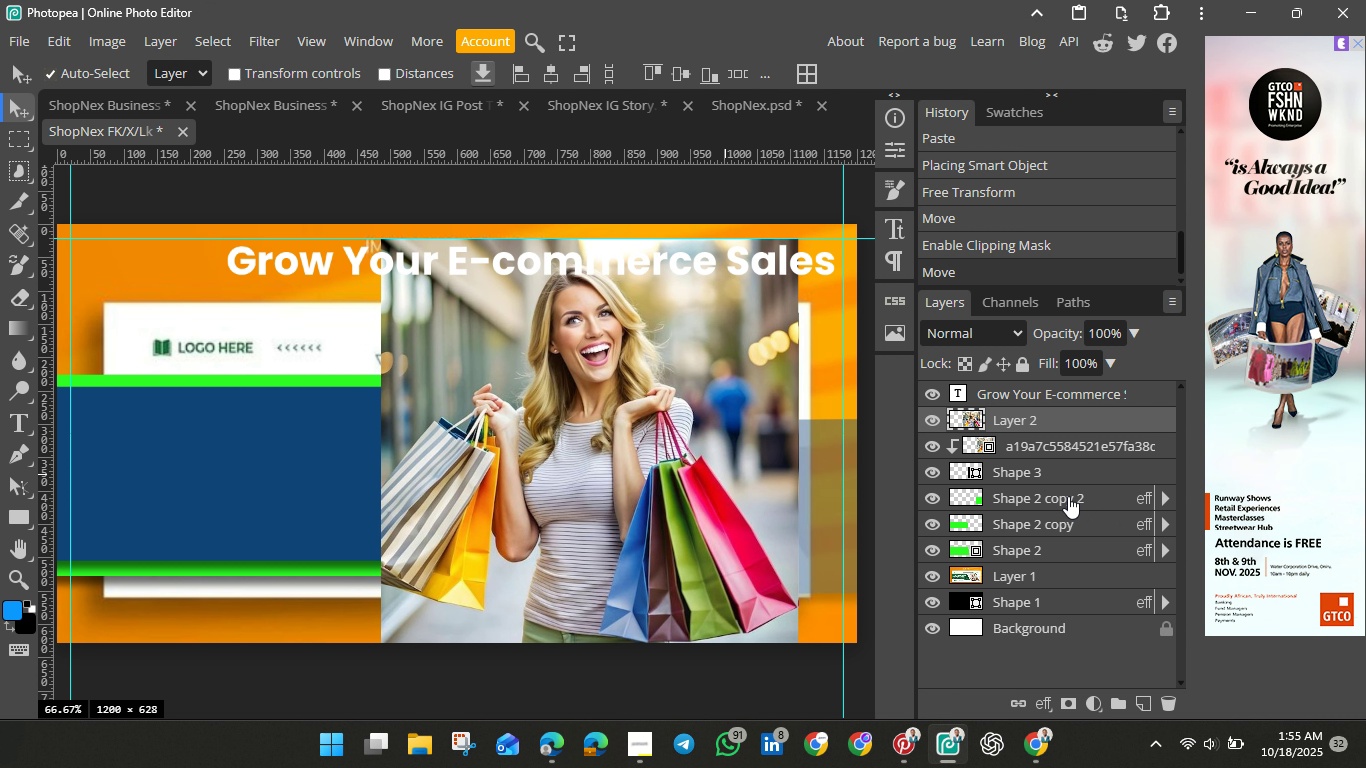 
left_click([690, 467])
 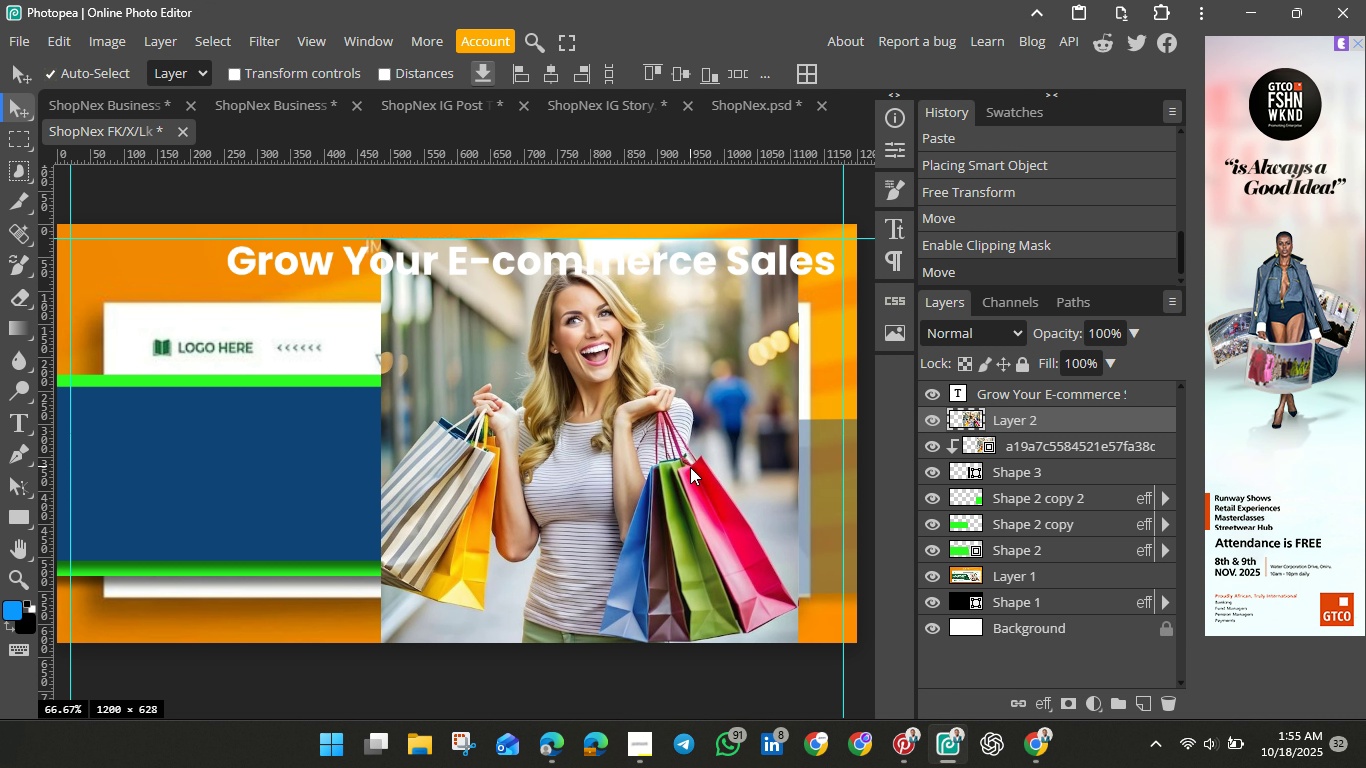 
left_click([690, 467])
 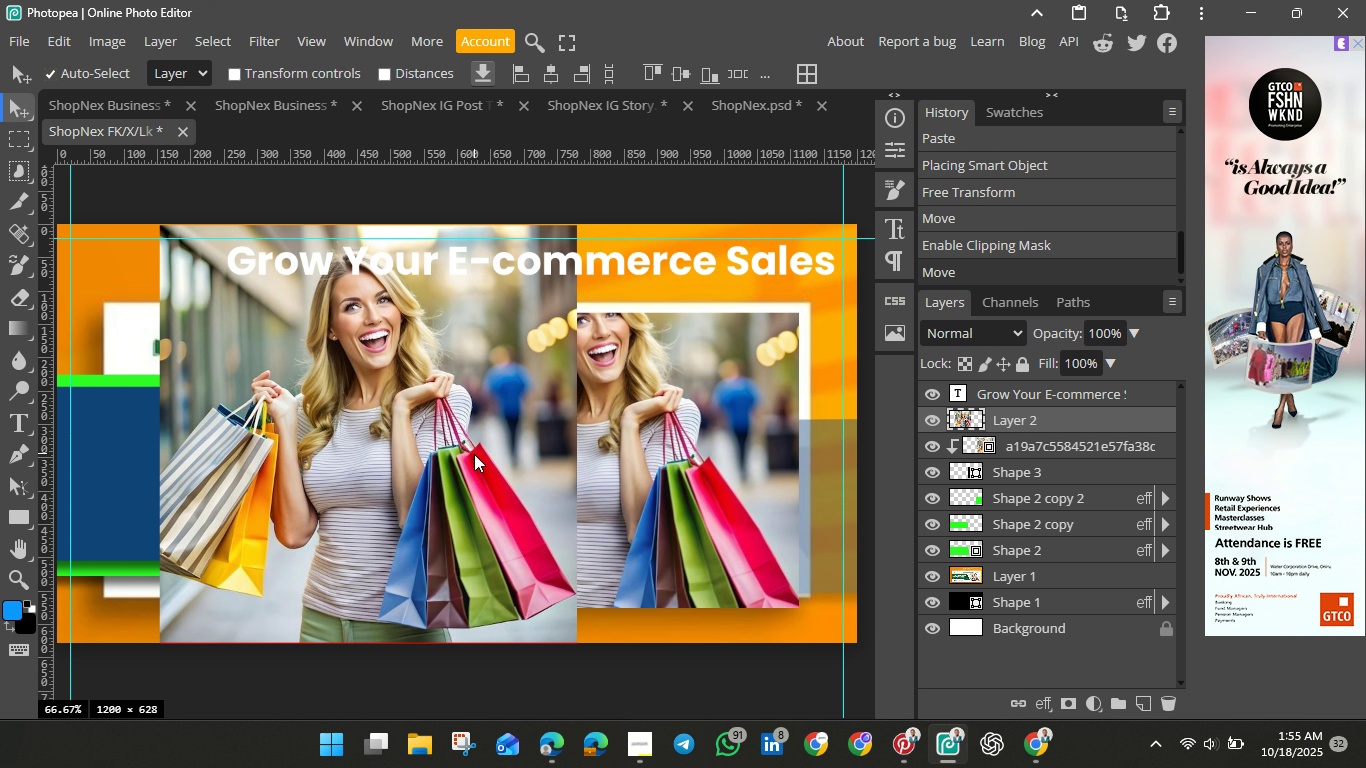 
wait(13.49)
 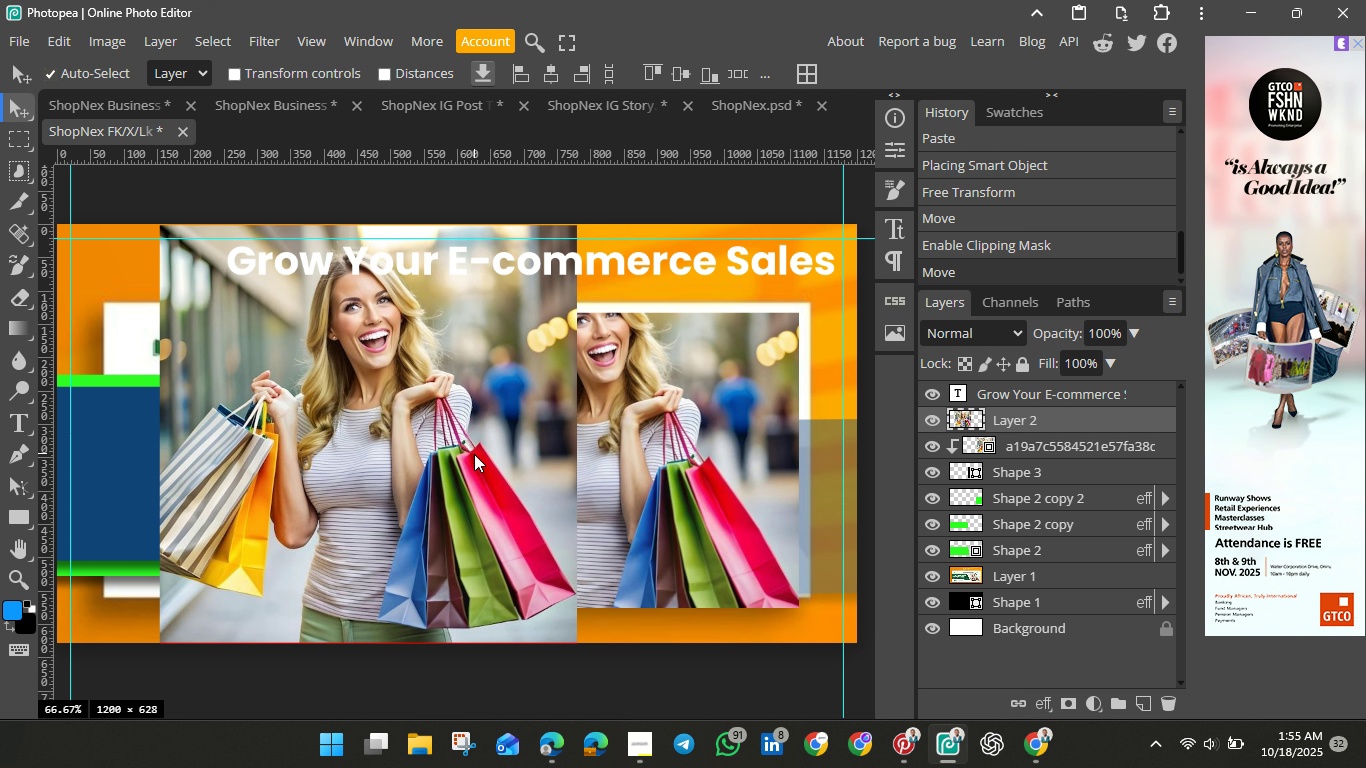 
left_click([979, 443])
 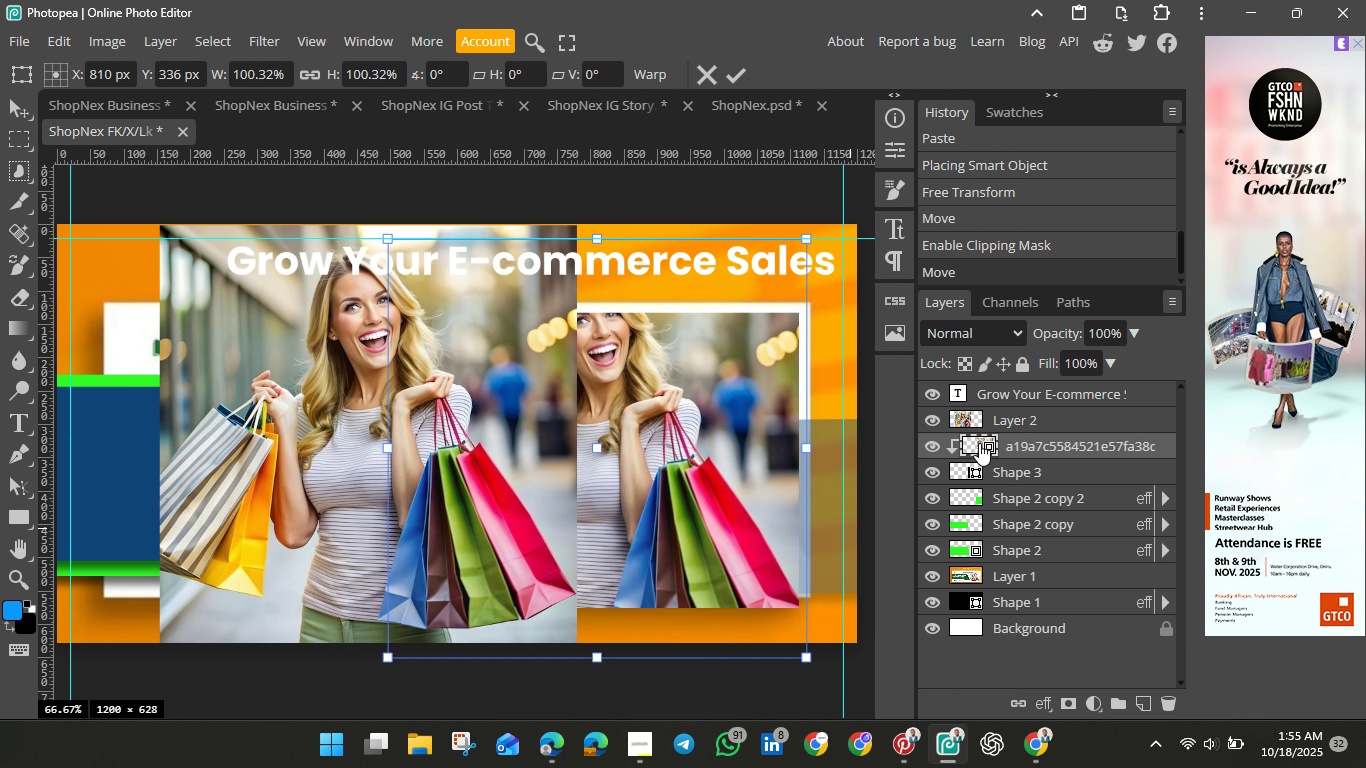 
key(Control+T)
 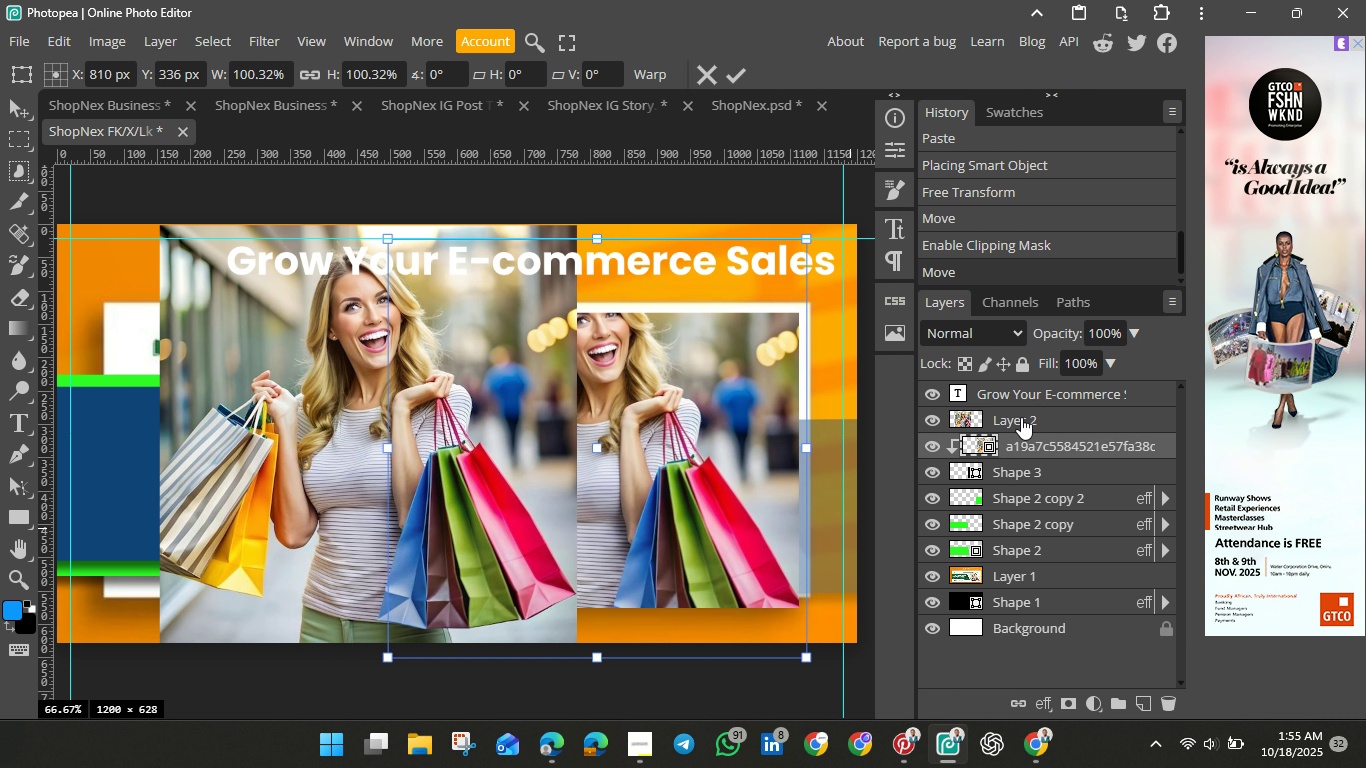 
left_click([1011, 416])
 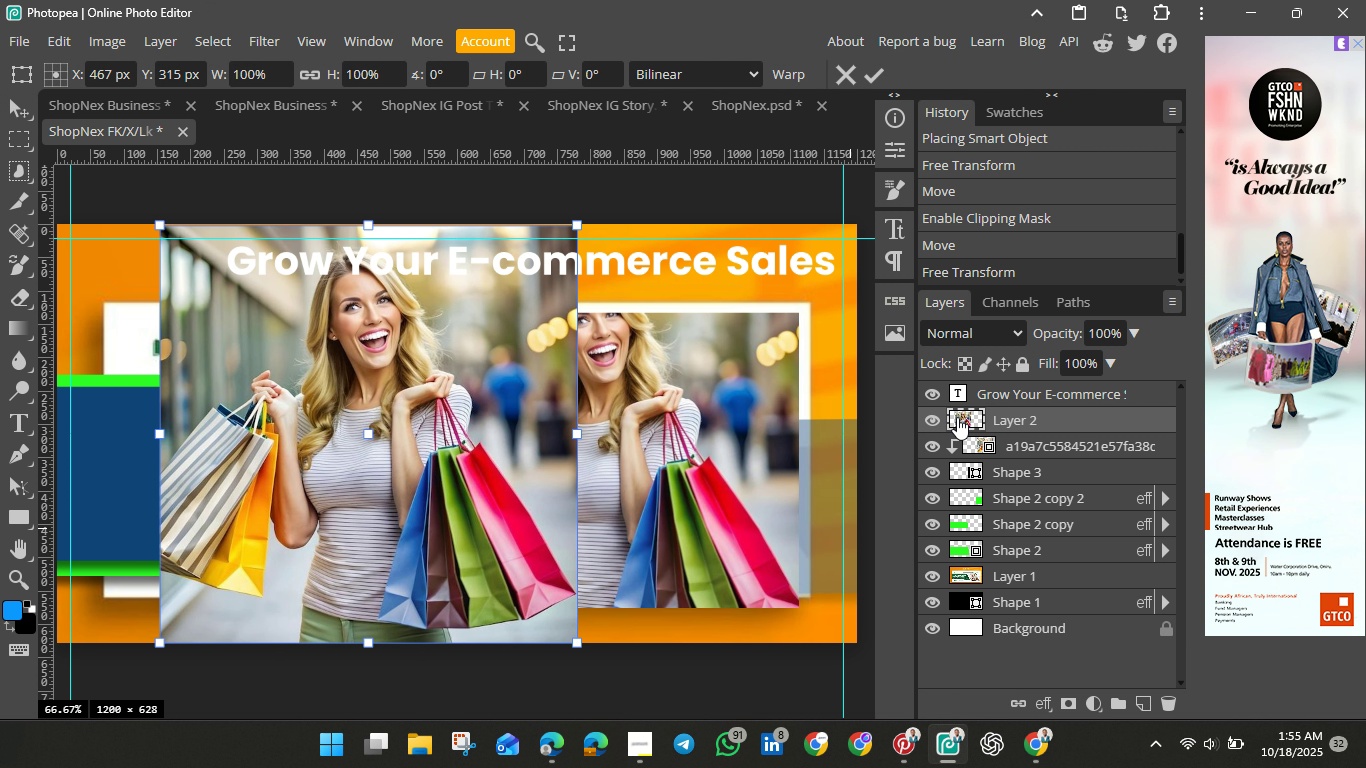 
key(Control+T)
 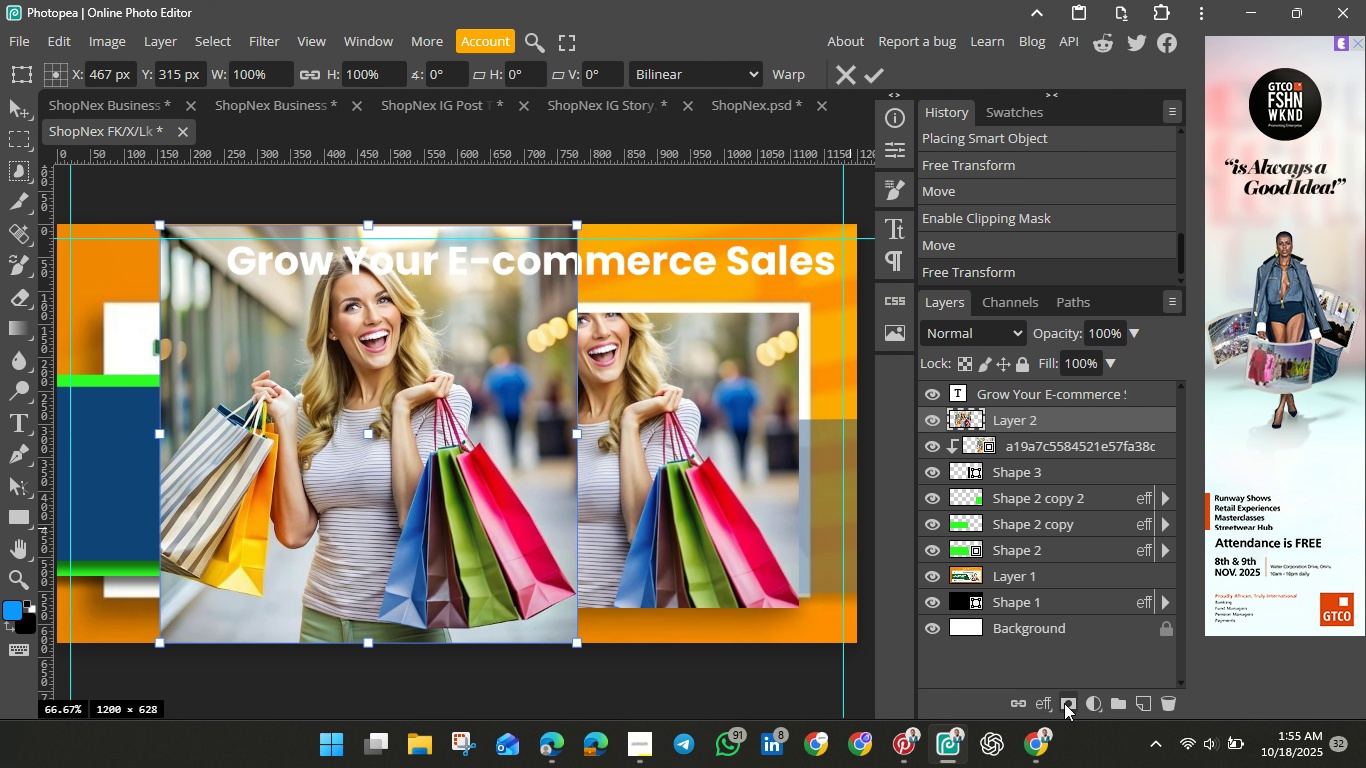 
left_click([1071, 704])
 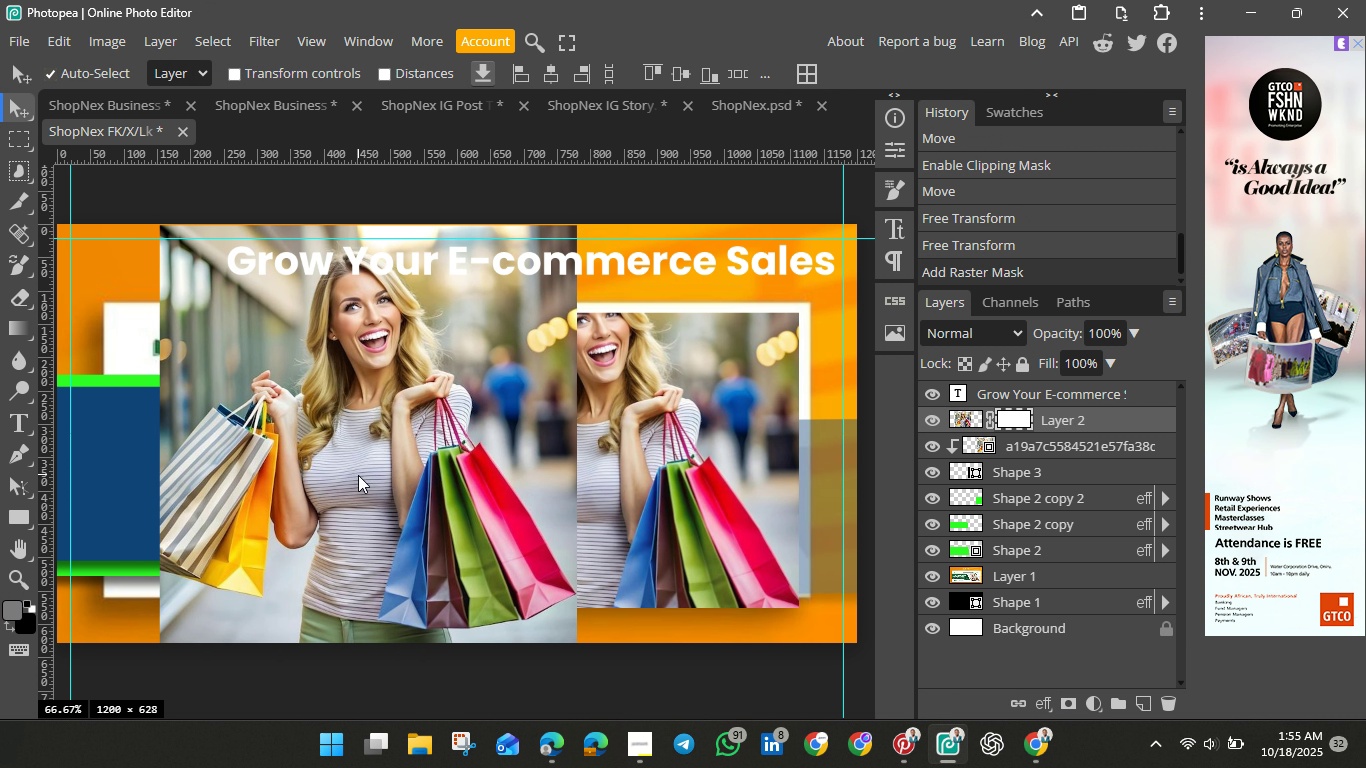 
right_click([358, 475])
 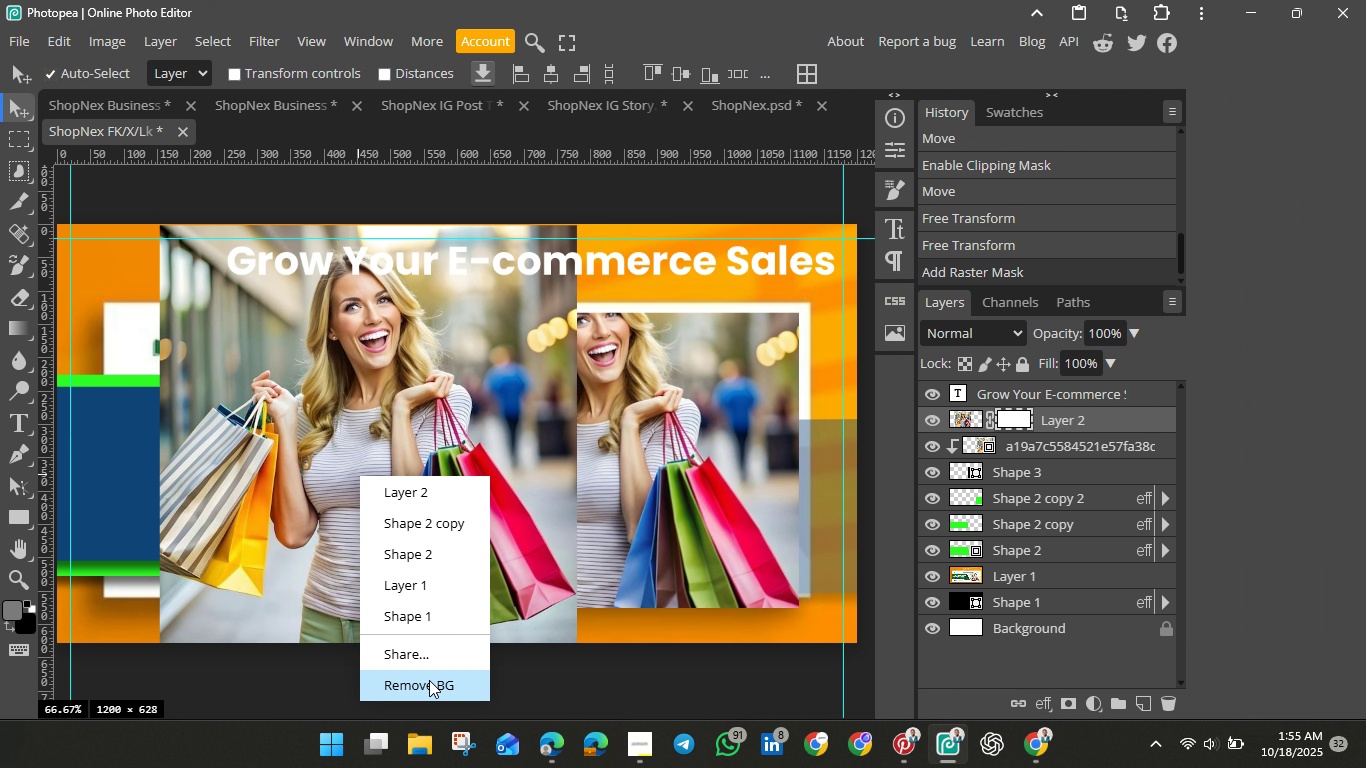 
left_click([429, 680])
 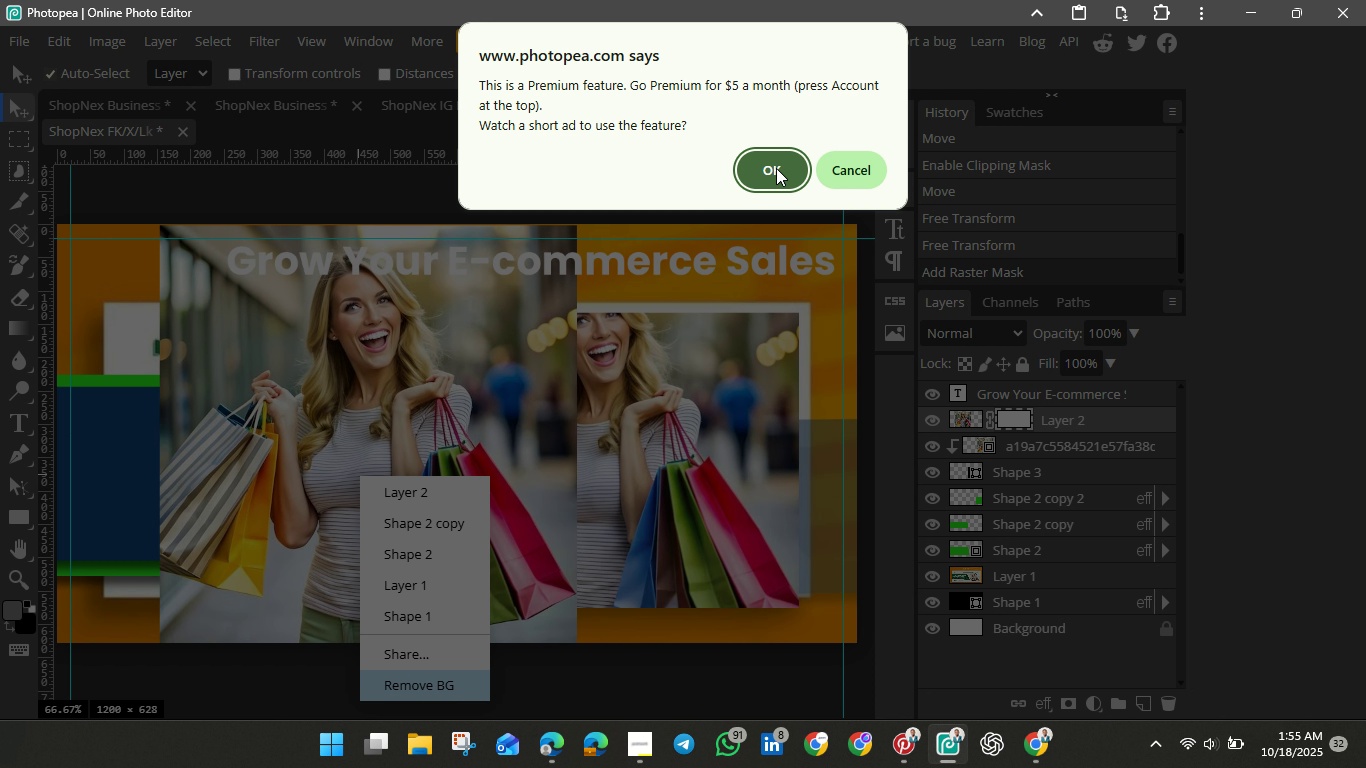 
left_click([776, 167])
 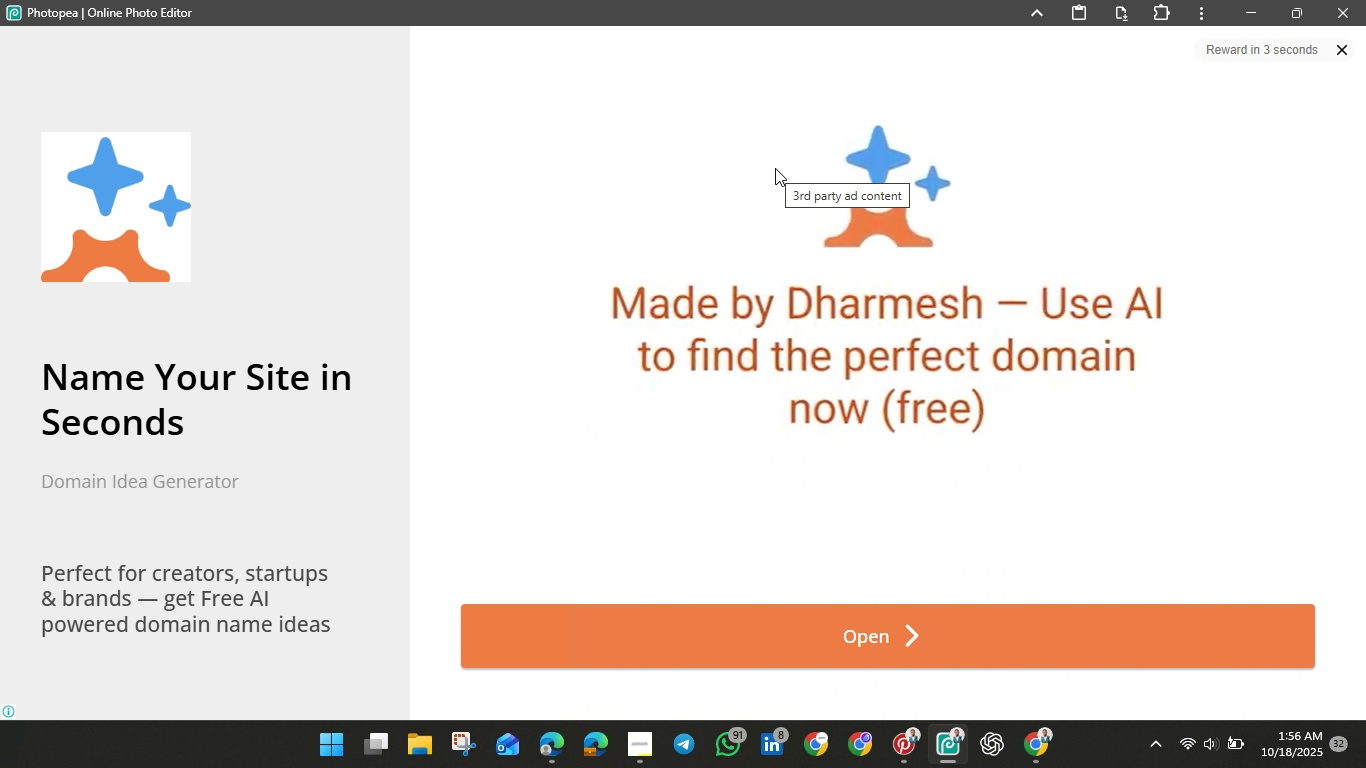 
wait(16.64)
 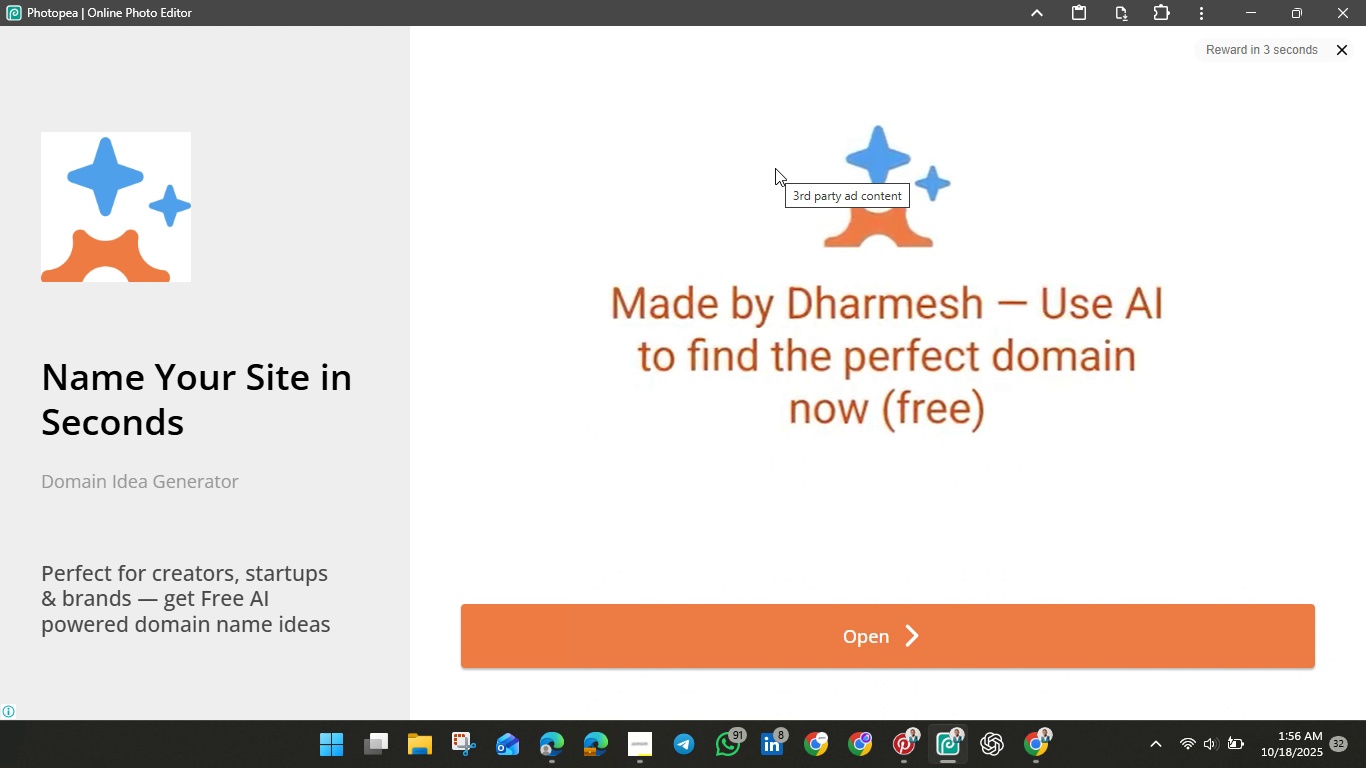 
left_click([1339, 44])
 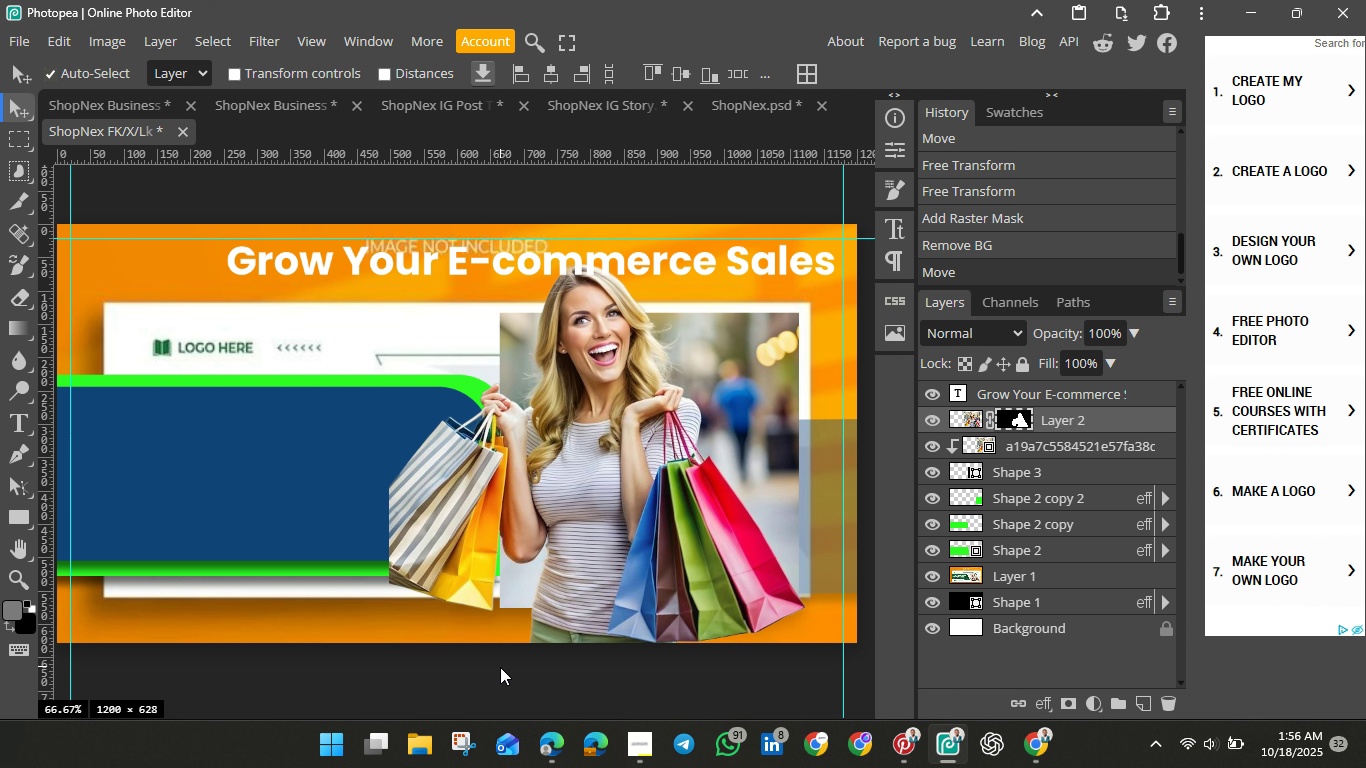 
wait(48.12)
 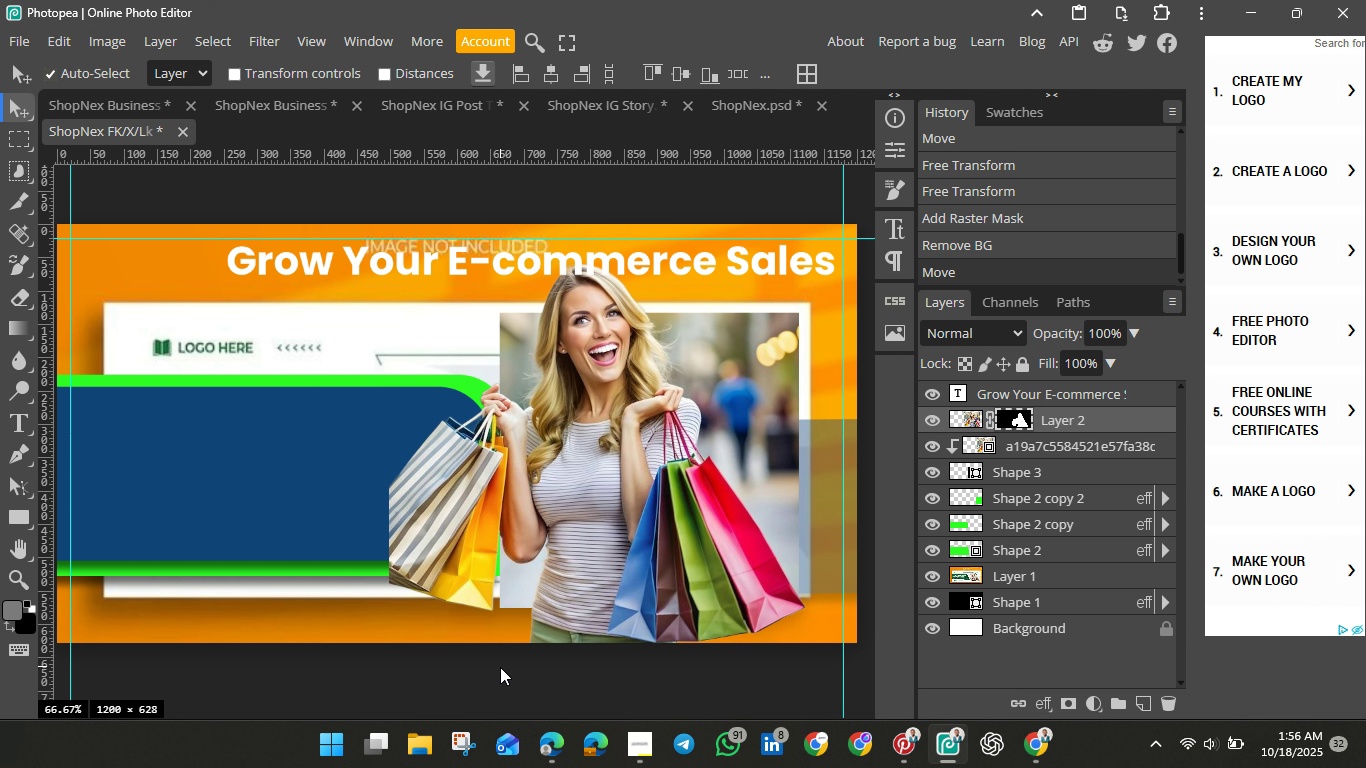 
left_click([6, 578])
 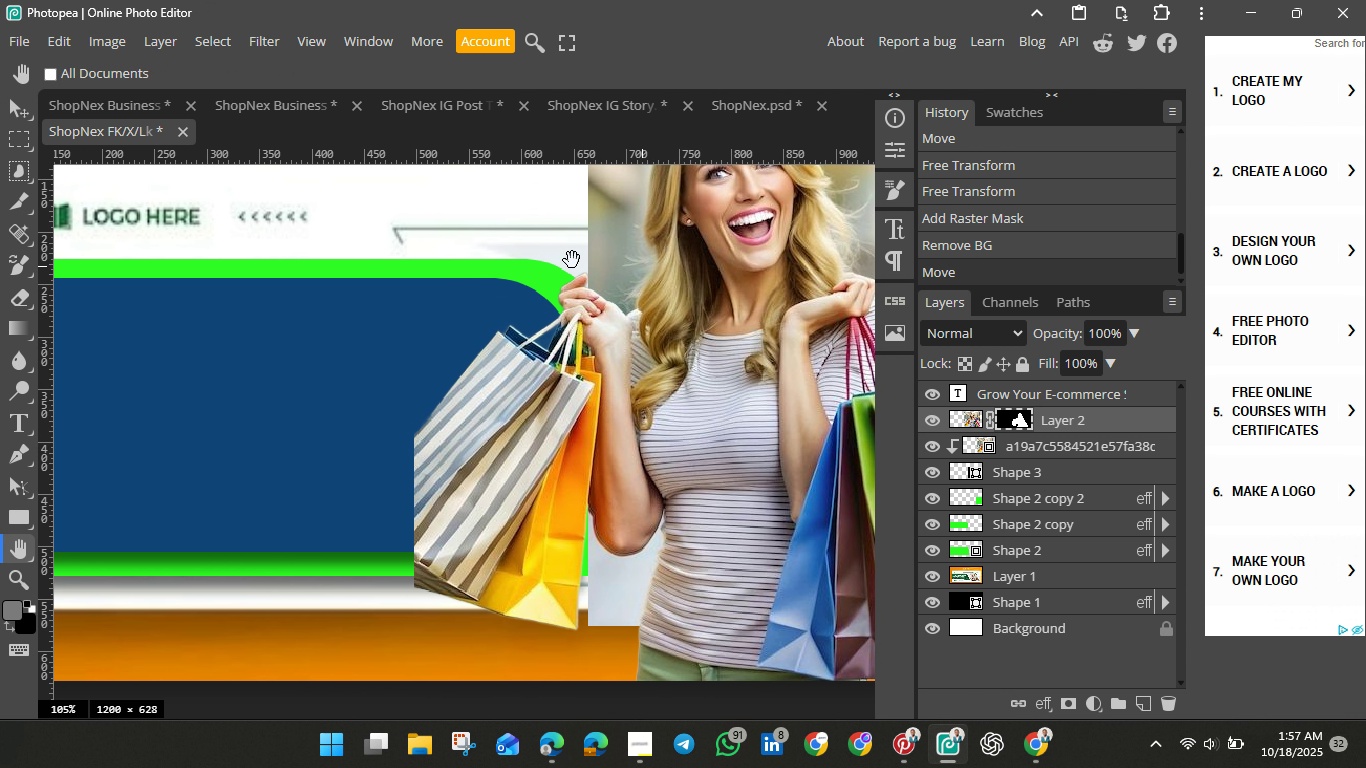 
wait(15.35)
 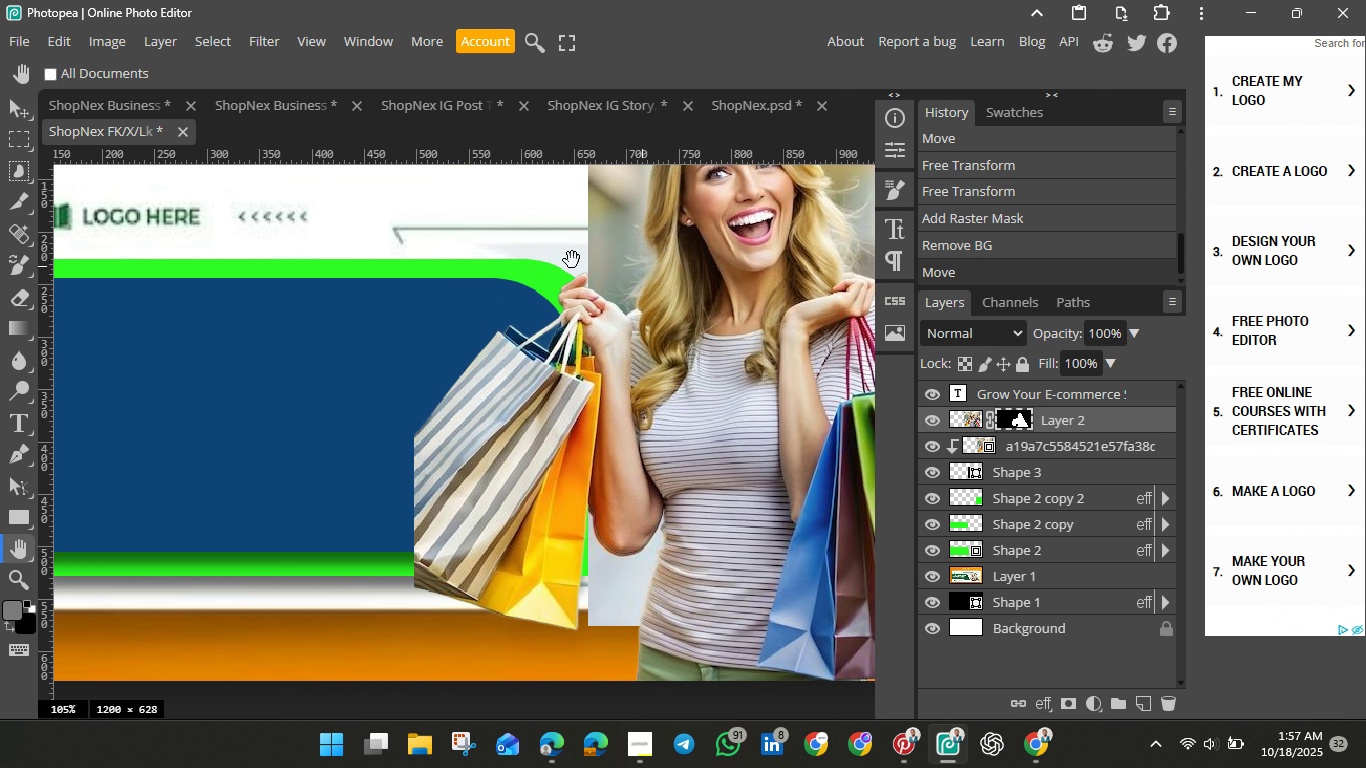 
left_click([8, 101])
 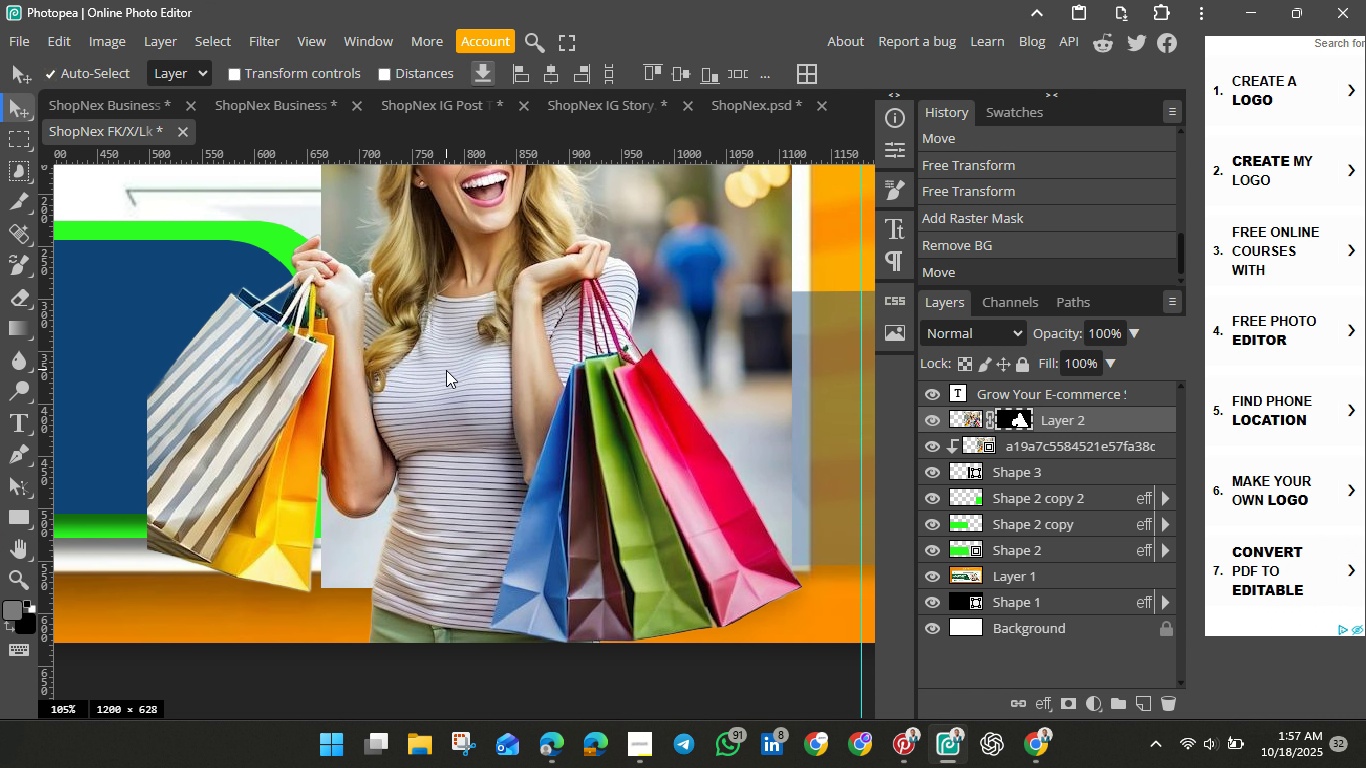 
left_click([446, 370])
 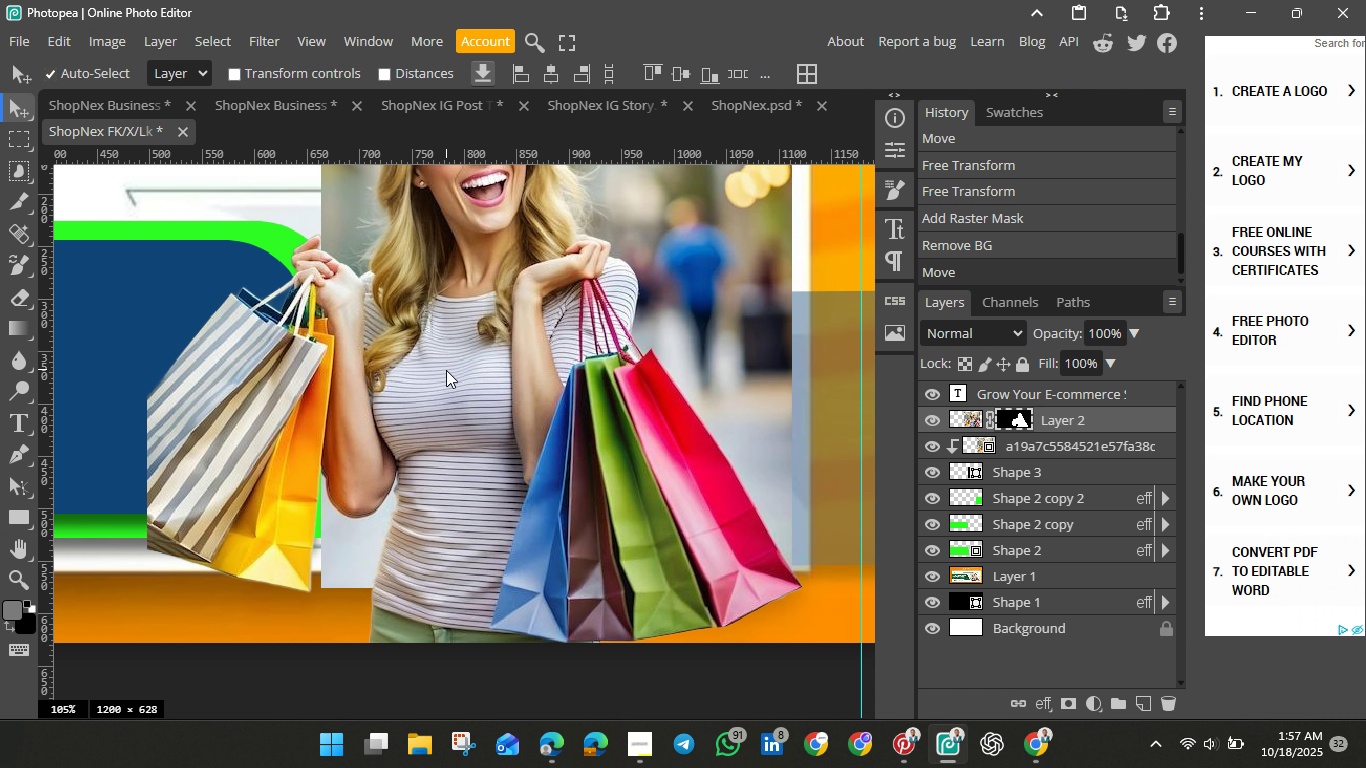 
key(ArrowDown)
 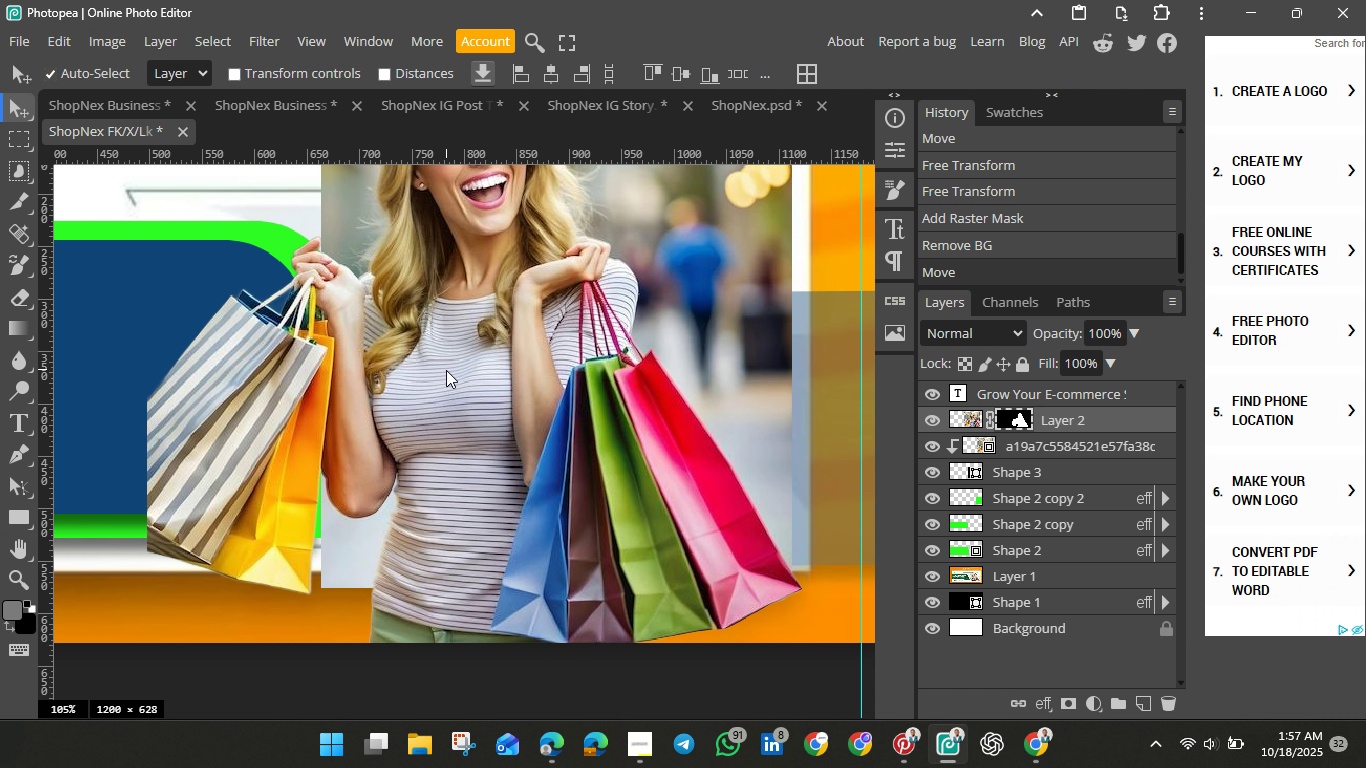 
key(ArrowDown)
 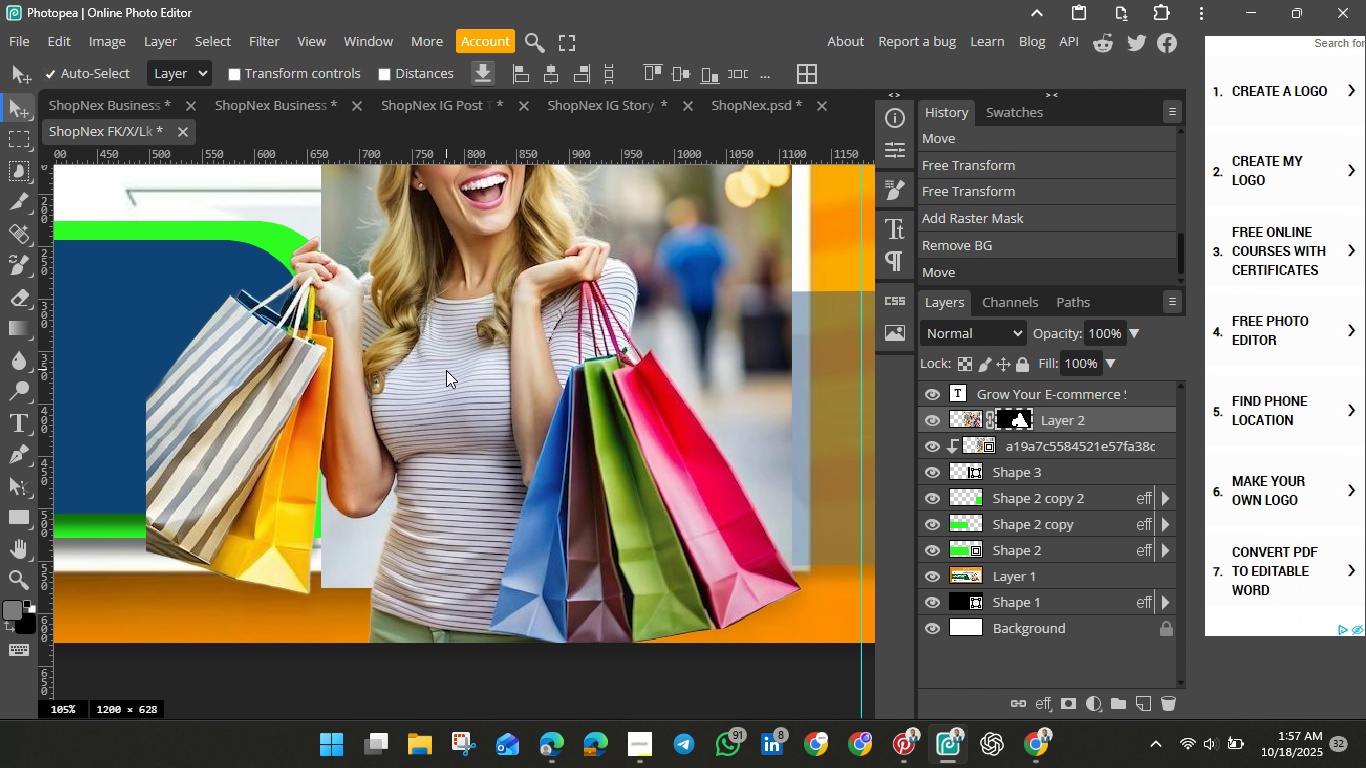 
key(ArrowLeft)
 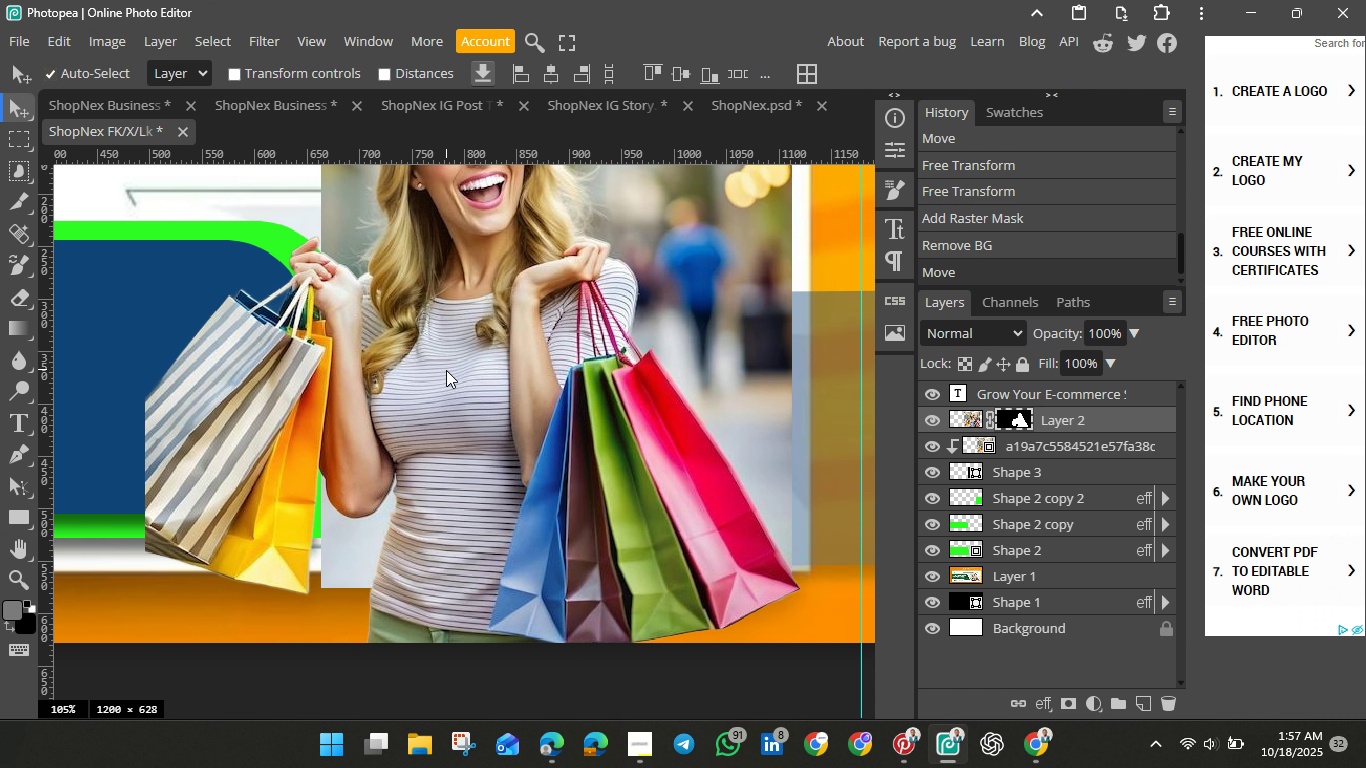 
key(ArrowLeft)
 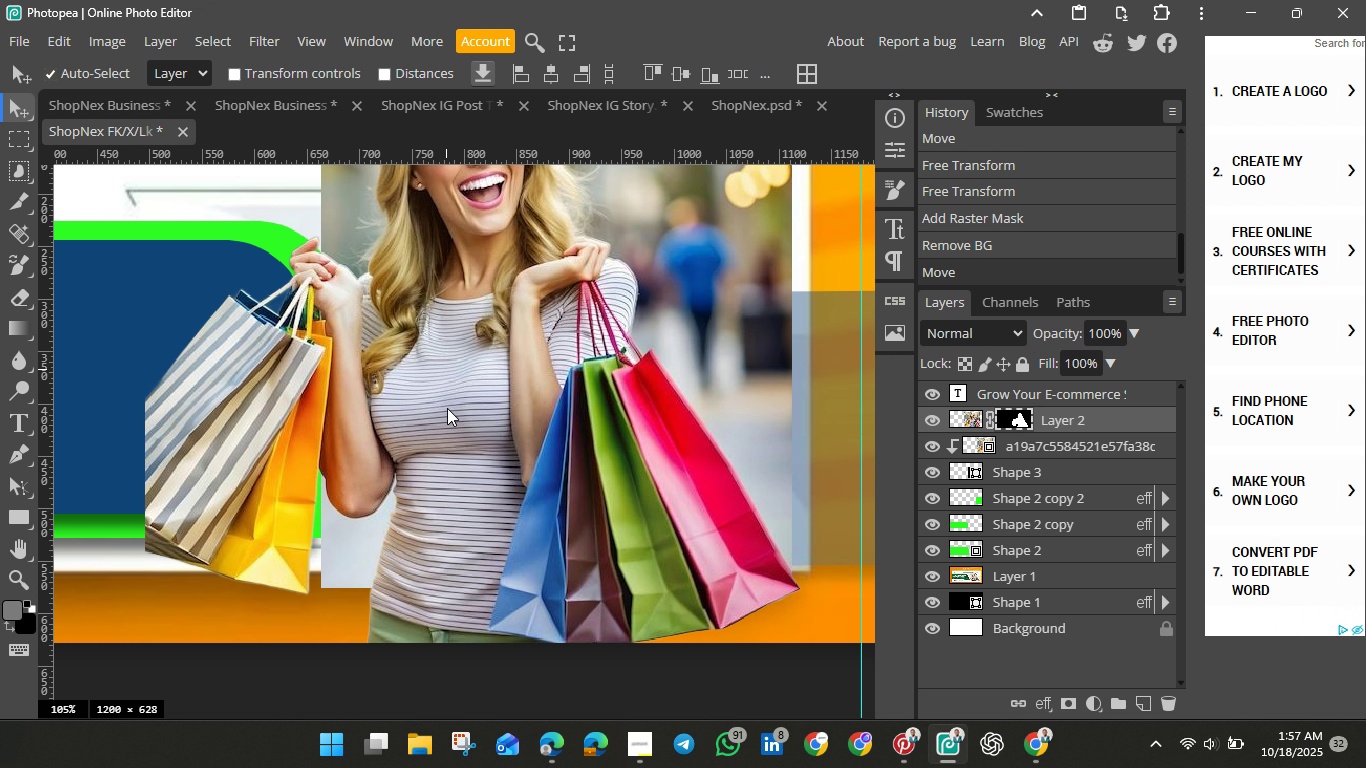 
scroll: coordinate [454, 482], scroll_direction: up, amount: 3.0
 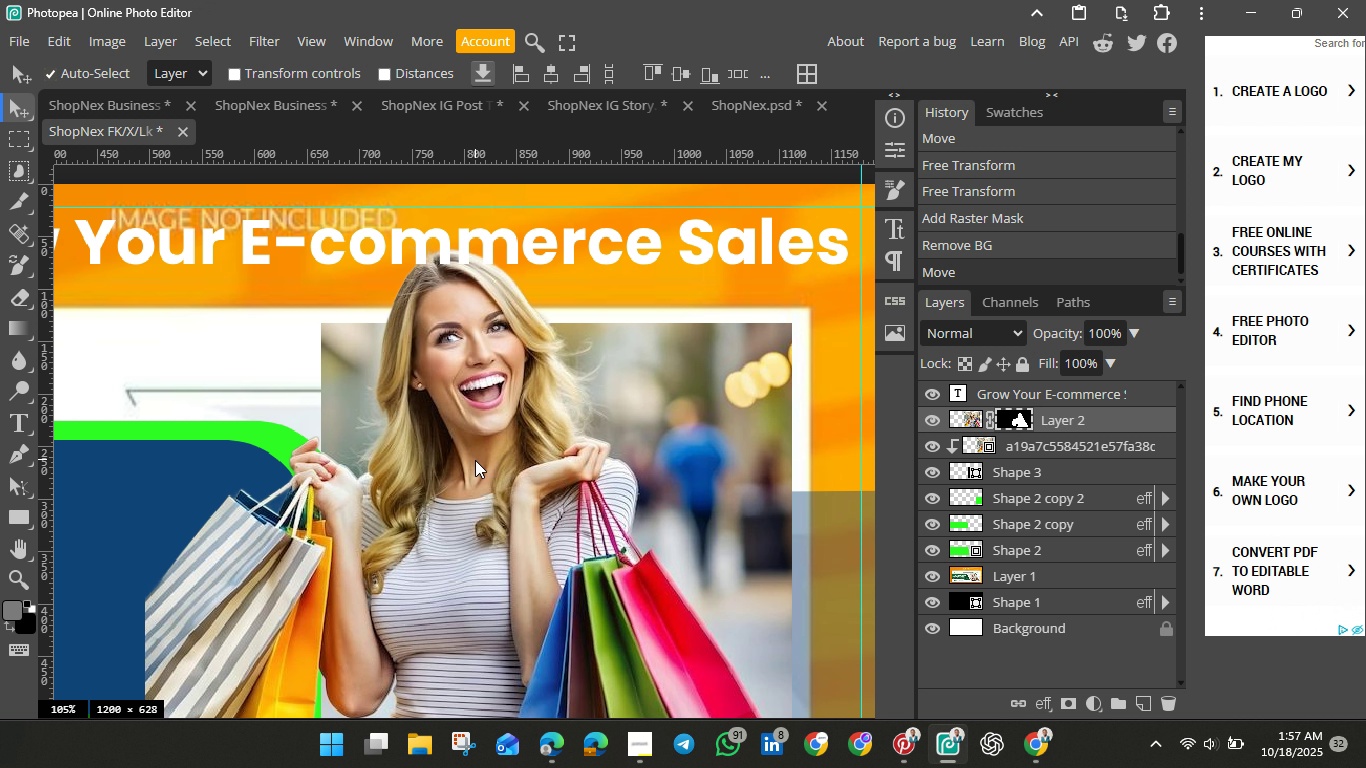 
scroll: coordinate [475, 460], scroll_direction: down, amount: 3.0
 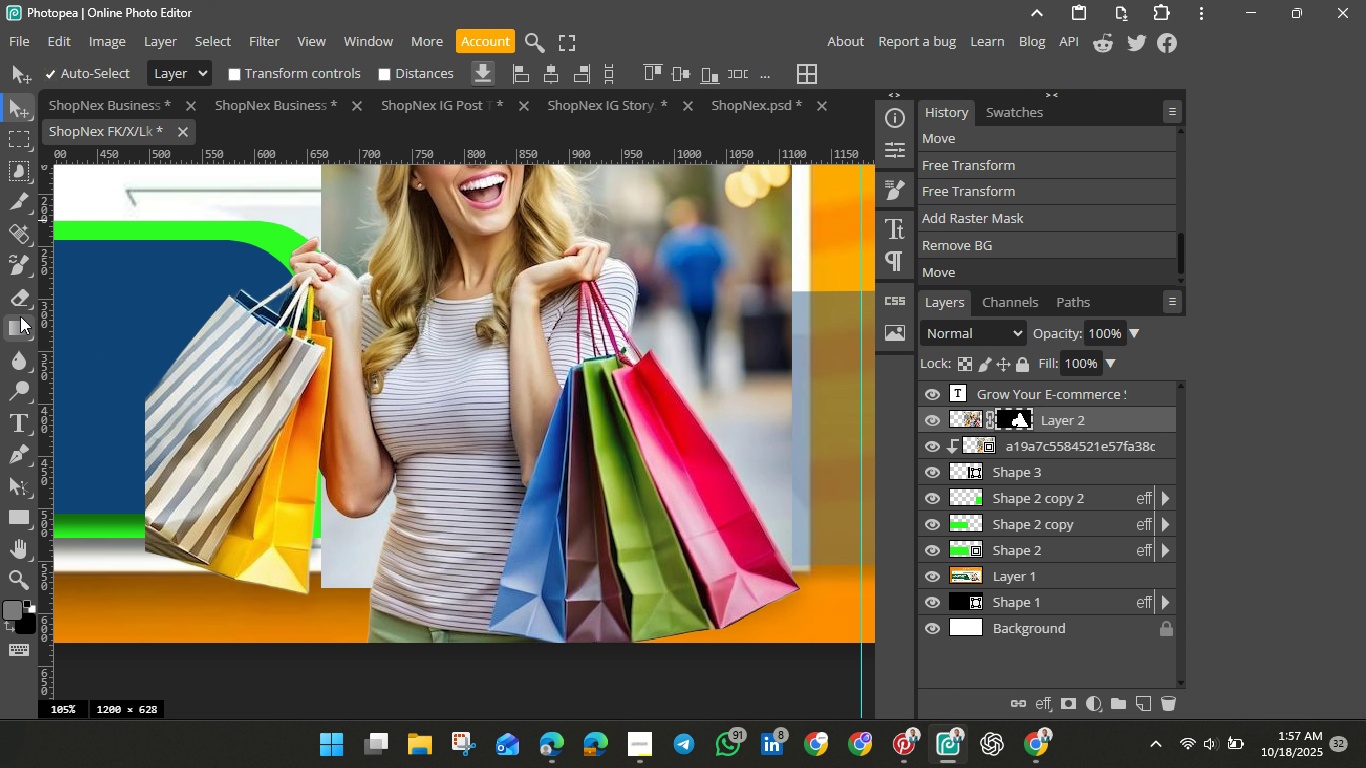 
wait(10.14)
 